 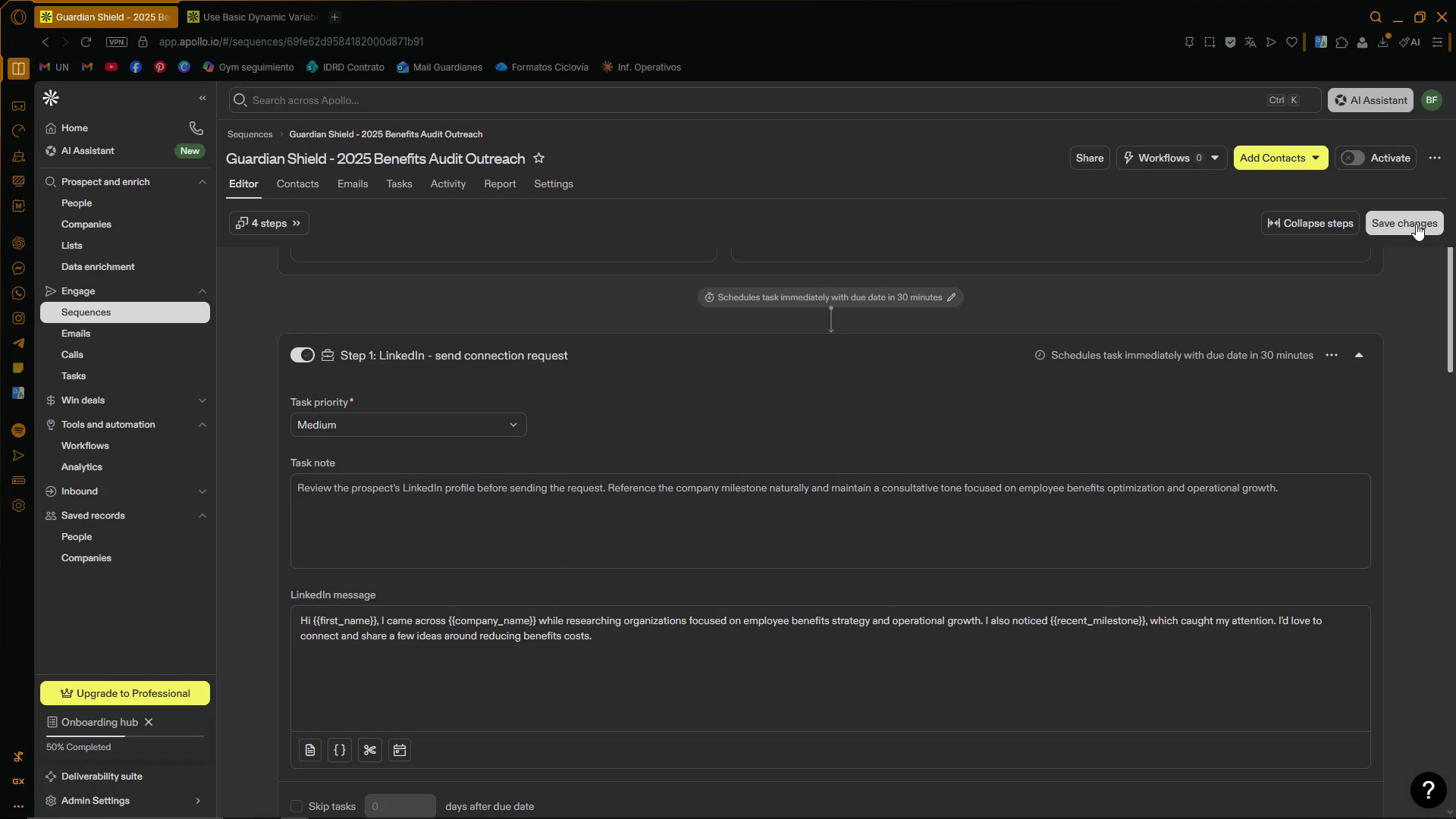 
left_click_drag(start_coordinate=[1454, 274], to_coordinate=[1455, 244])
 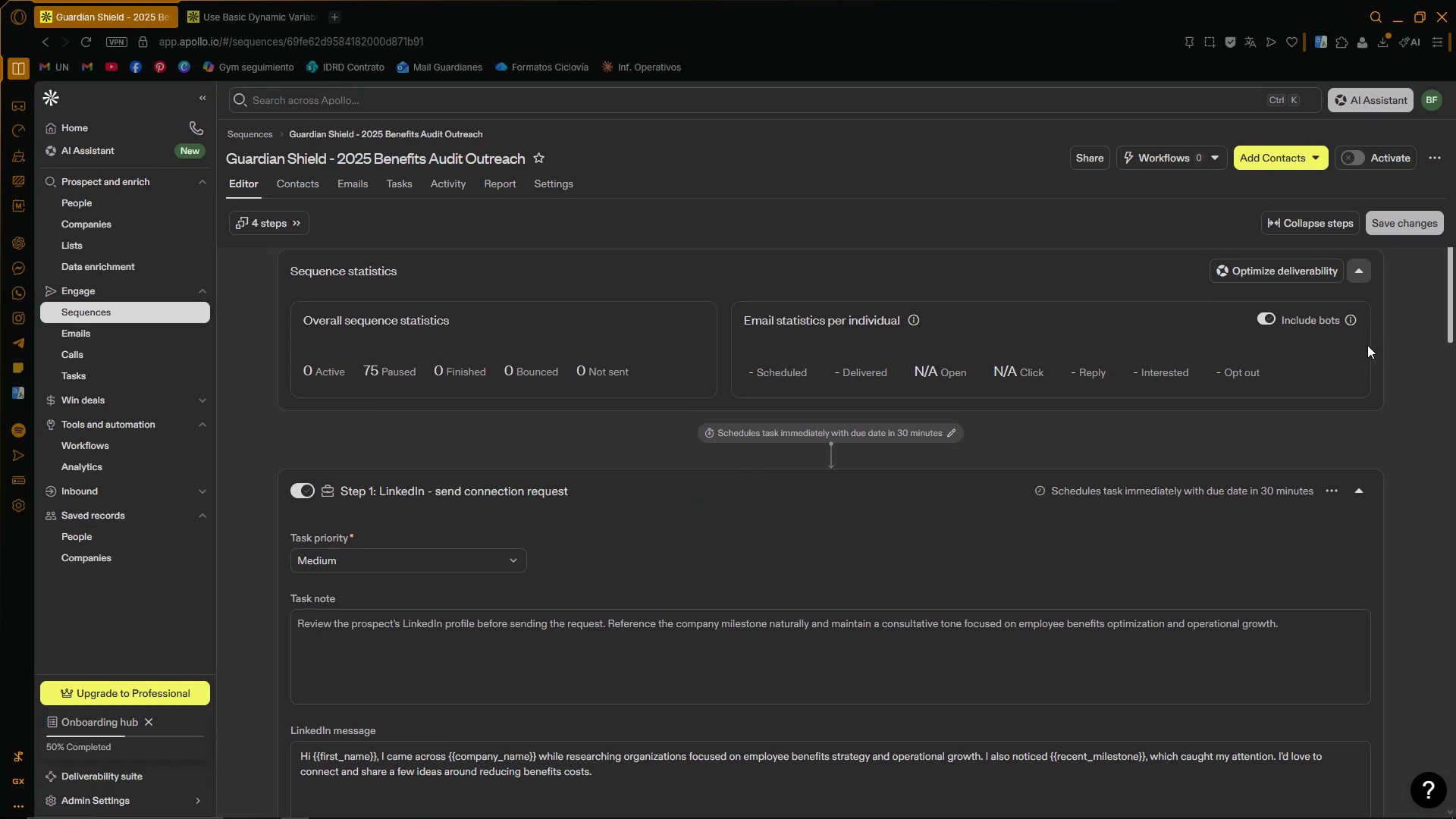 
hold_key(key=ControlLeft, duration=0.52)
scroll: coordinate [1382, 356], scroll_direction: down, amount: 2.0
 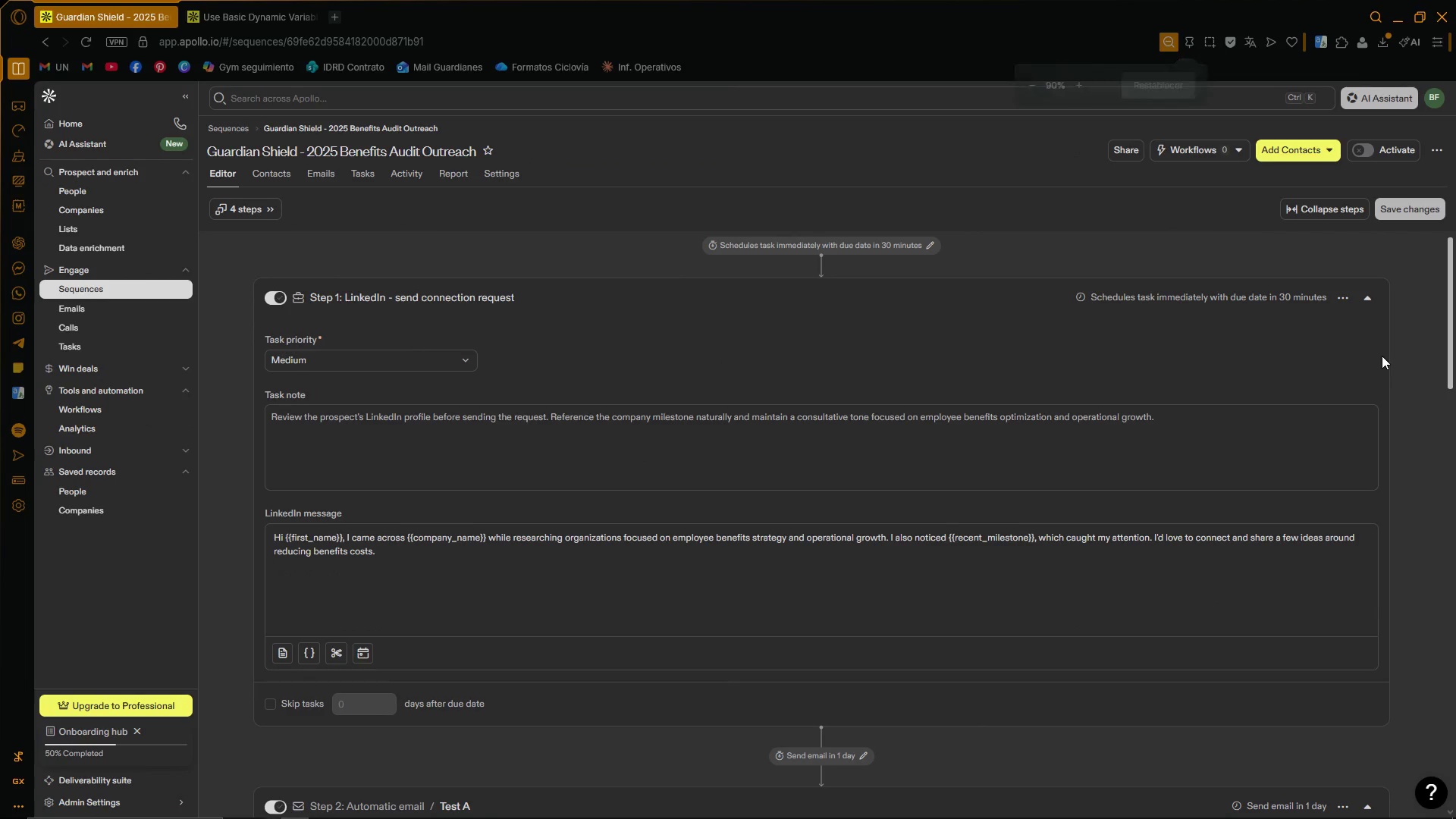 
left_click([1382, 356])
 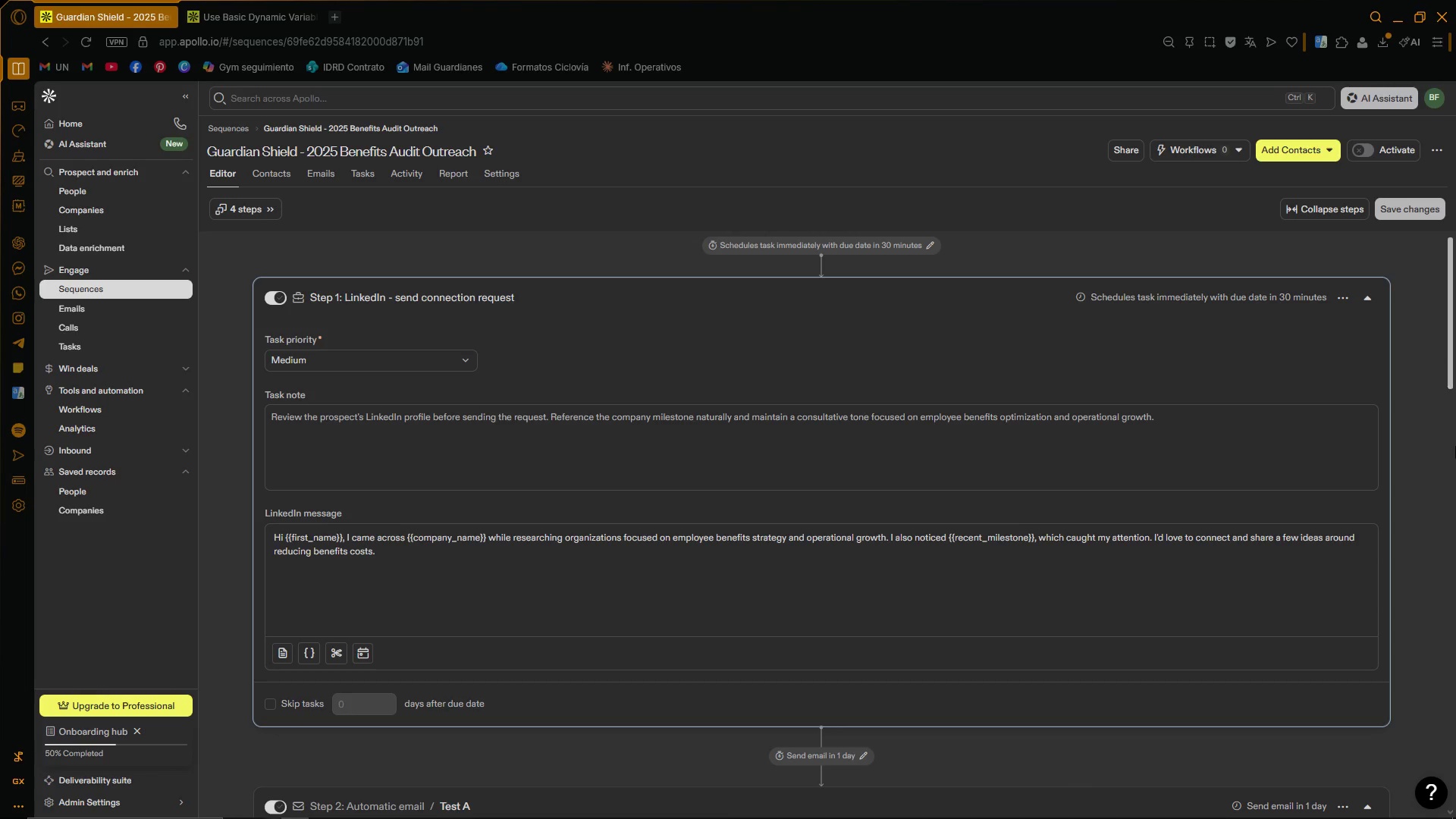 
left_click([1455, 422])
 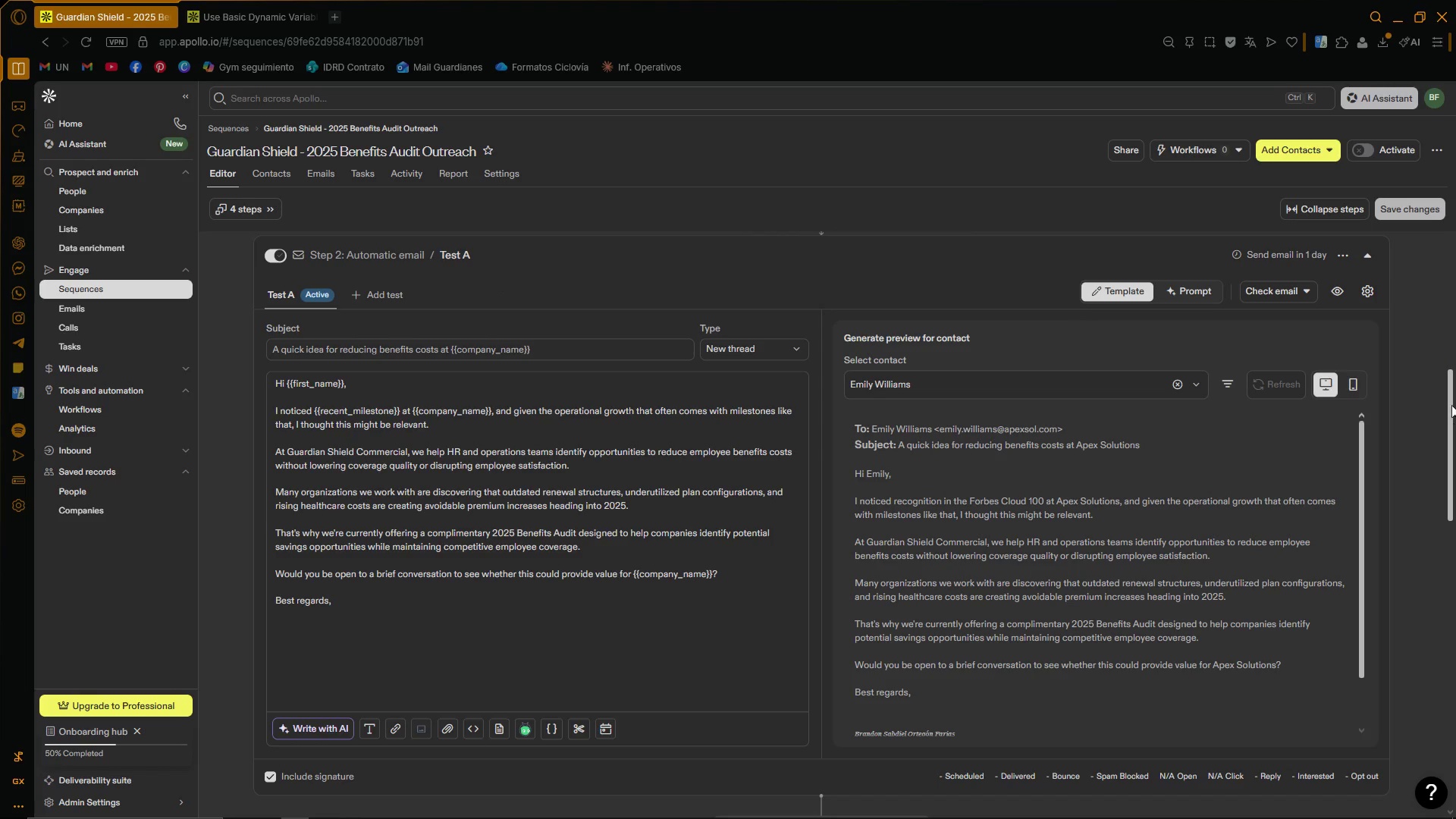 
left_click_drag(start_coordinate=[1455, 394], to_coordinate=[1455, 260])
 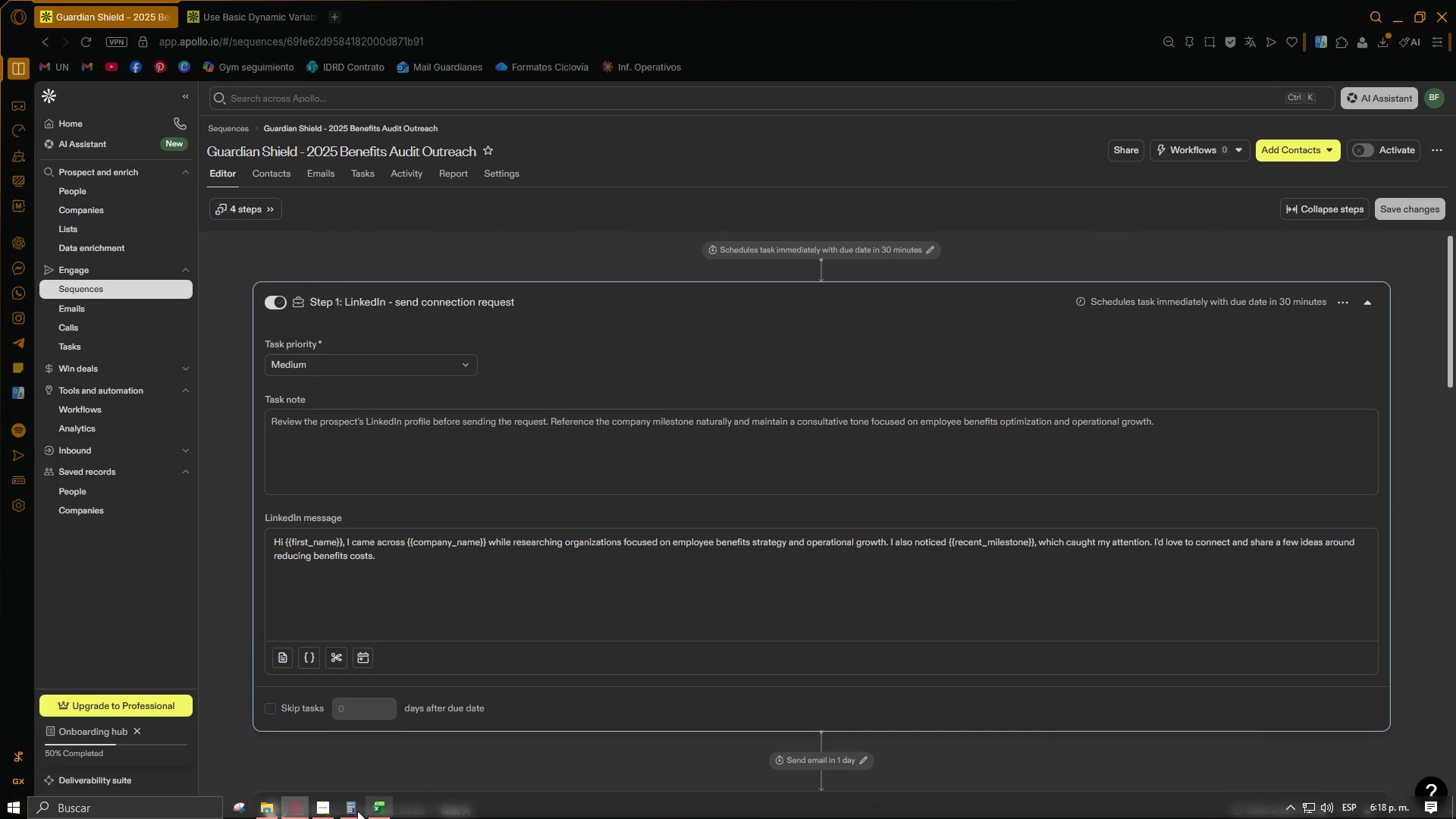 
left_click([118, 814])
 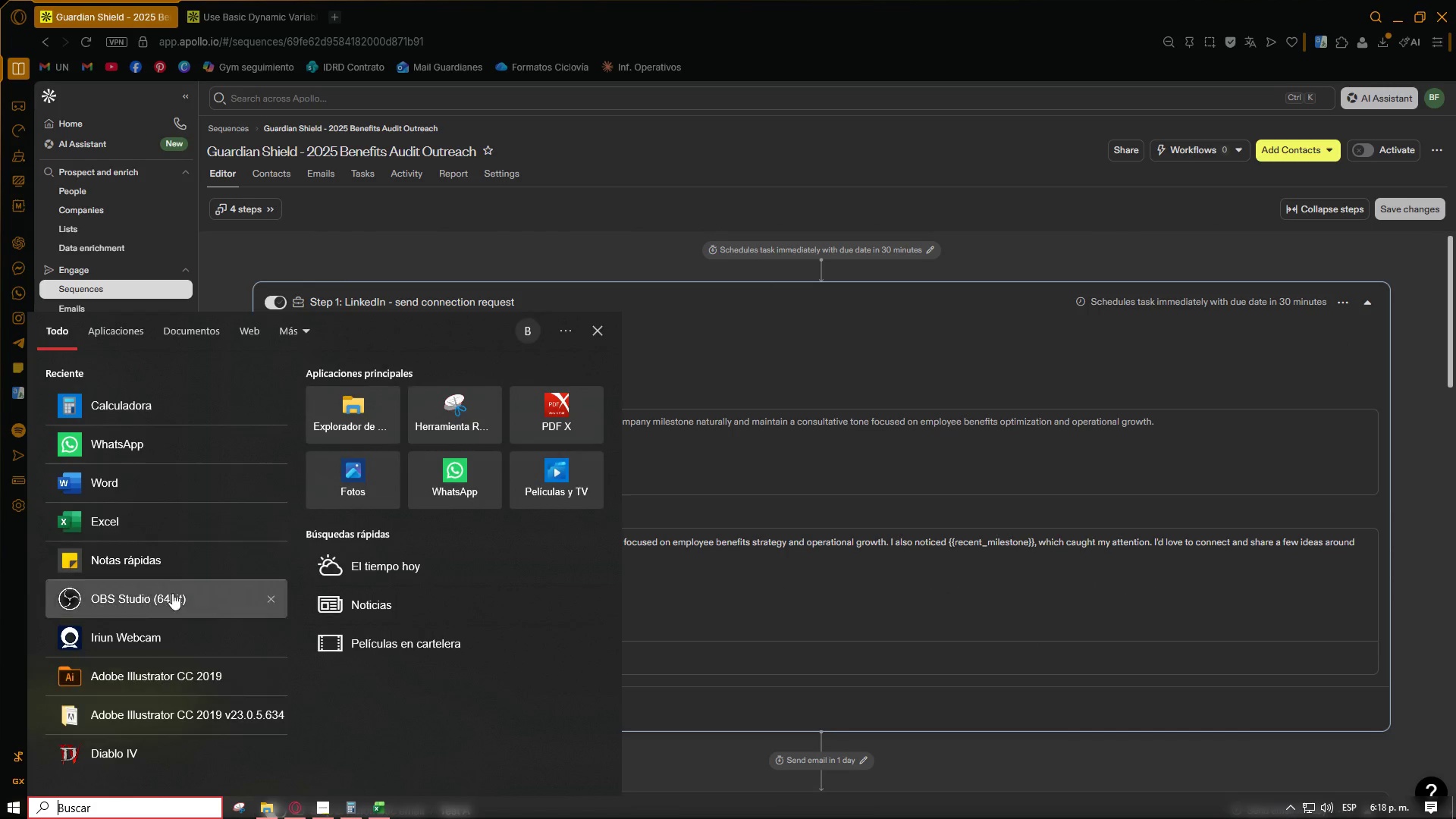 
left_click([164, 482])
 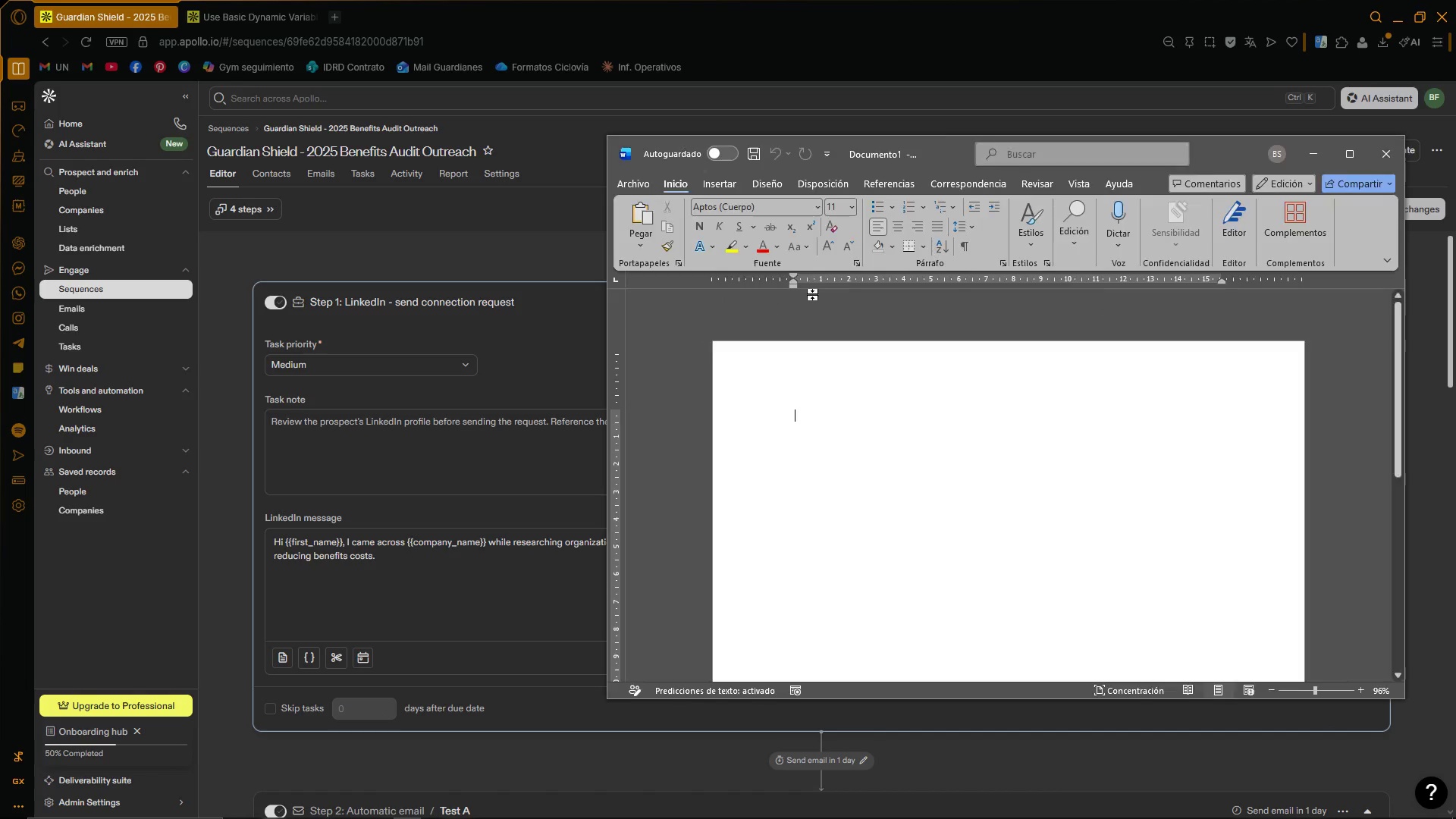 
type(Sequence)
 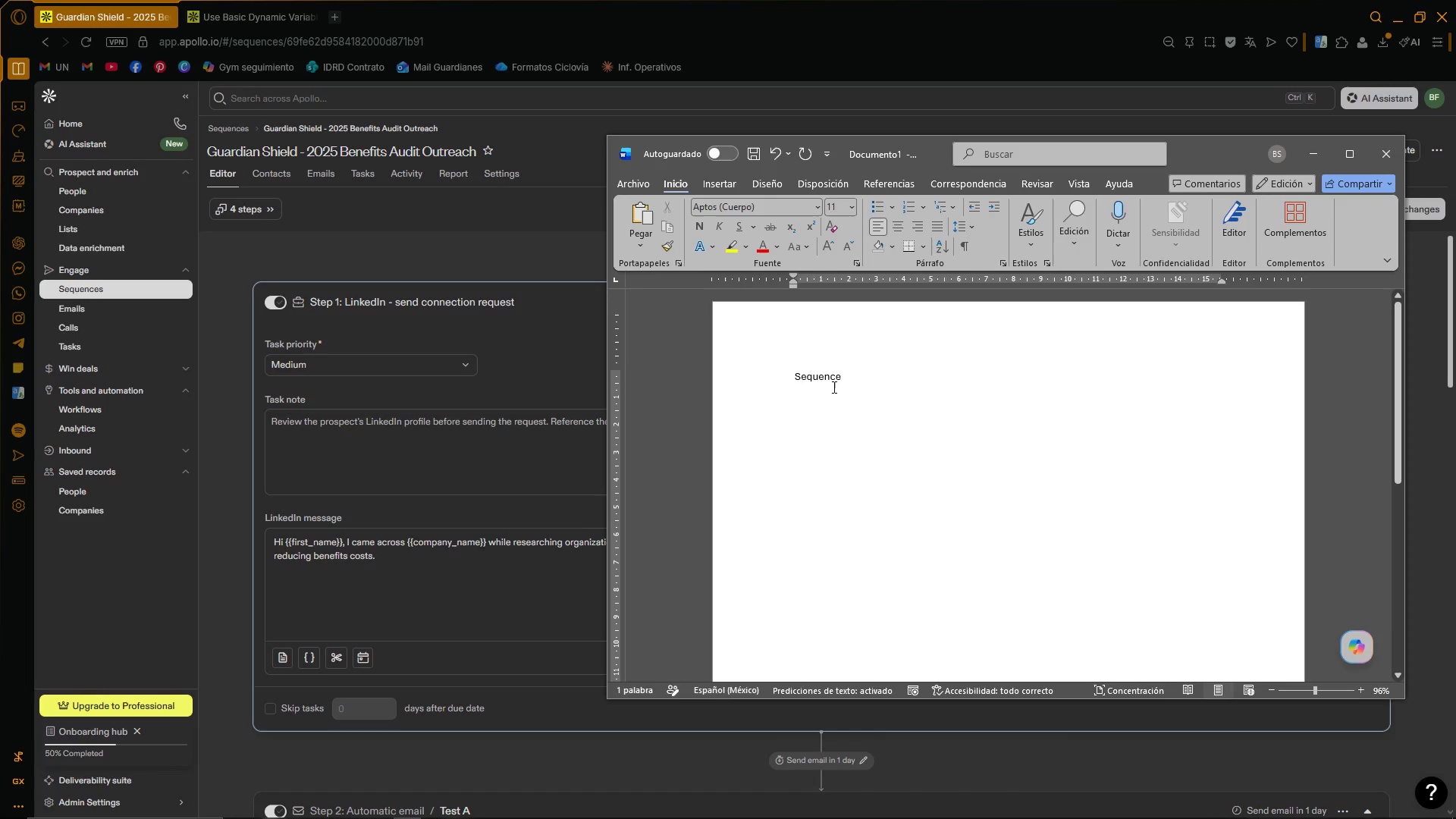 
double_click([829, 375])
 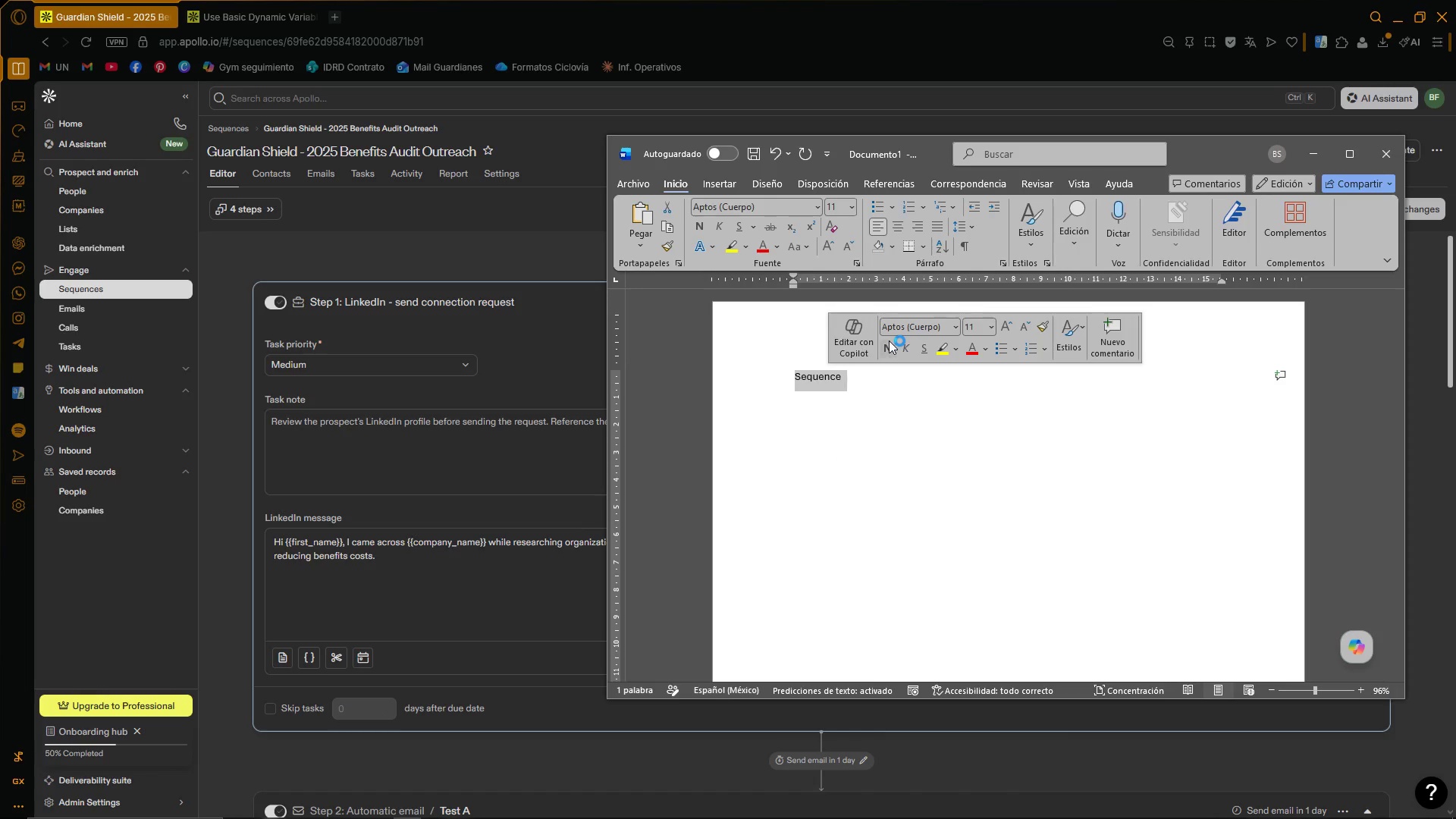 
double_click([872, 410])
 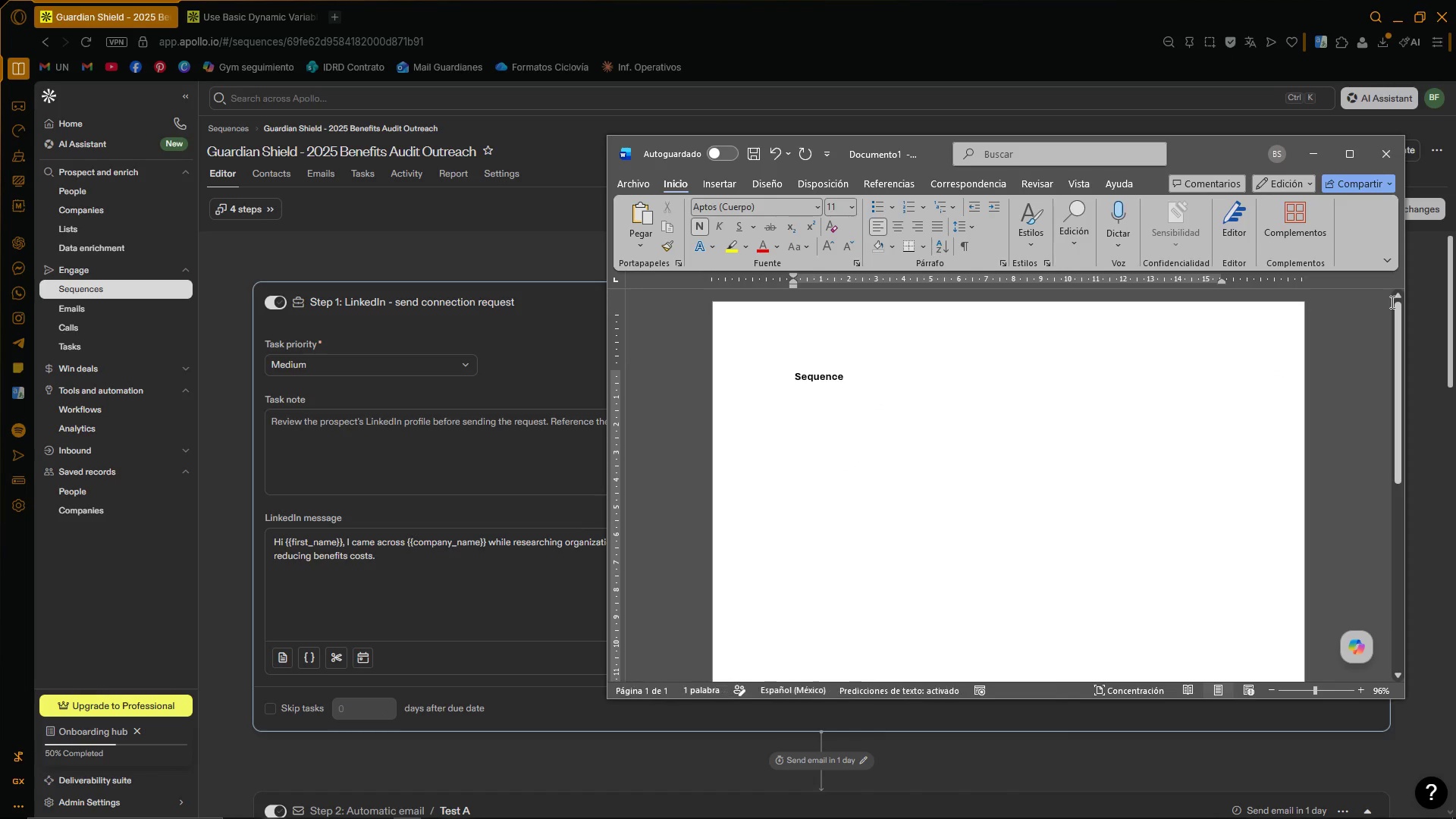 
key(Enter)
 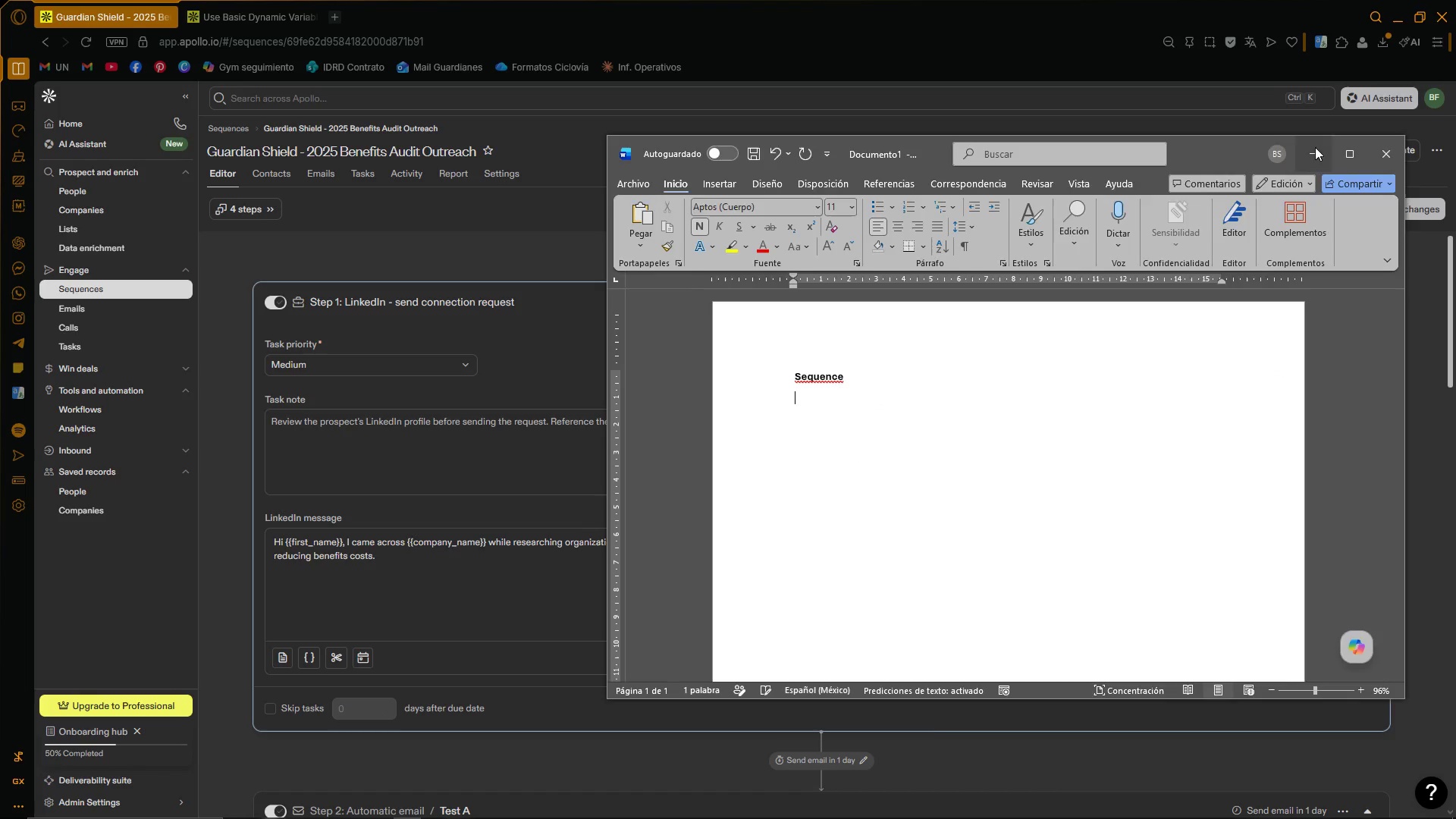 
double_click([1413, 332])
 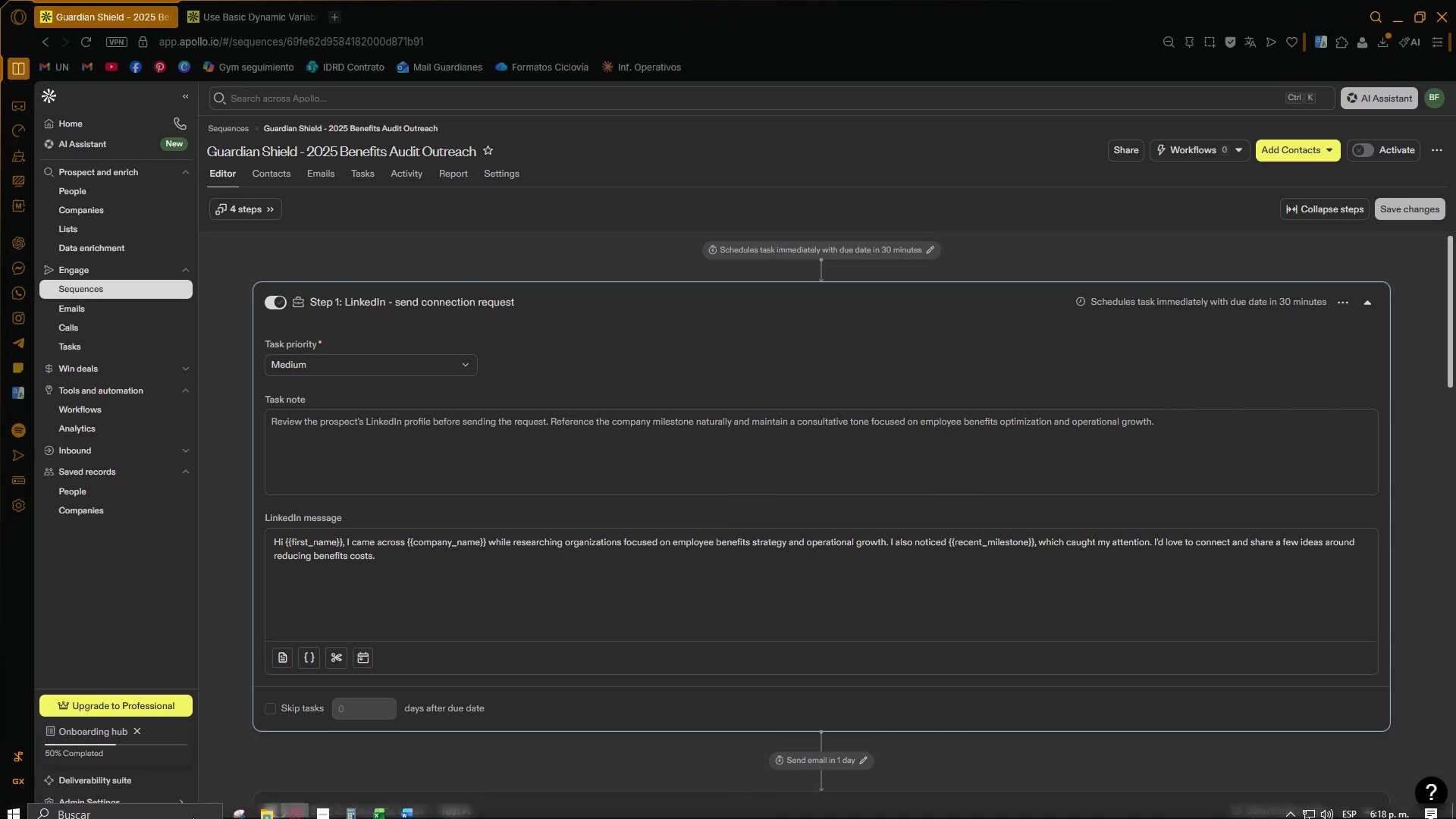 
left_click([240, 809])
 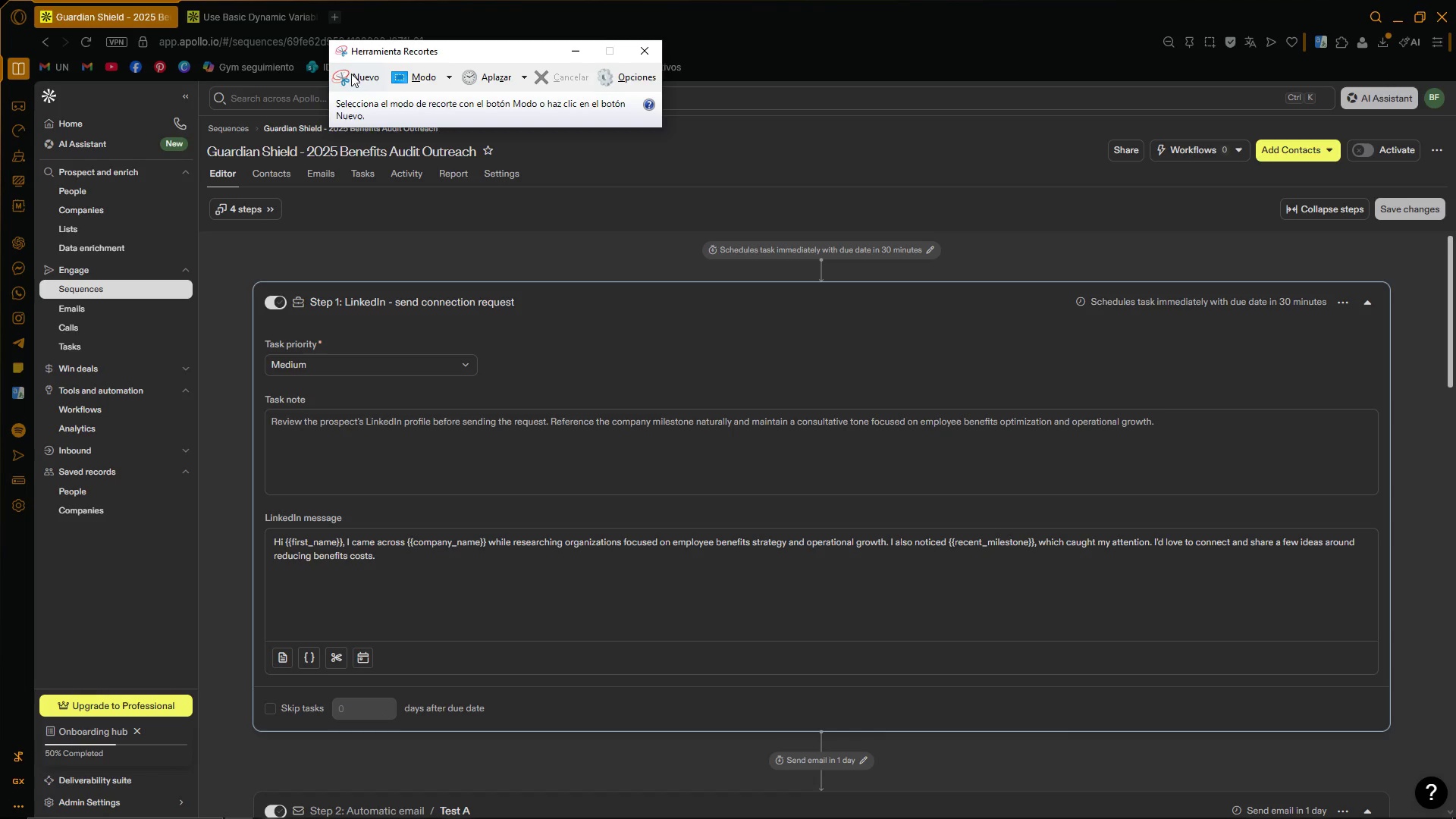 
left_click([362, 74])
 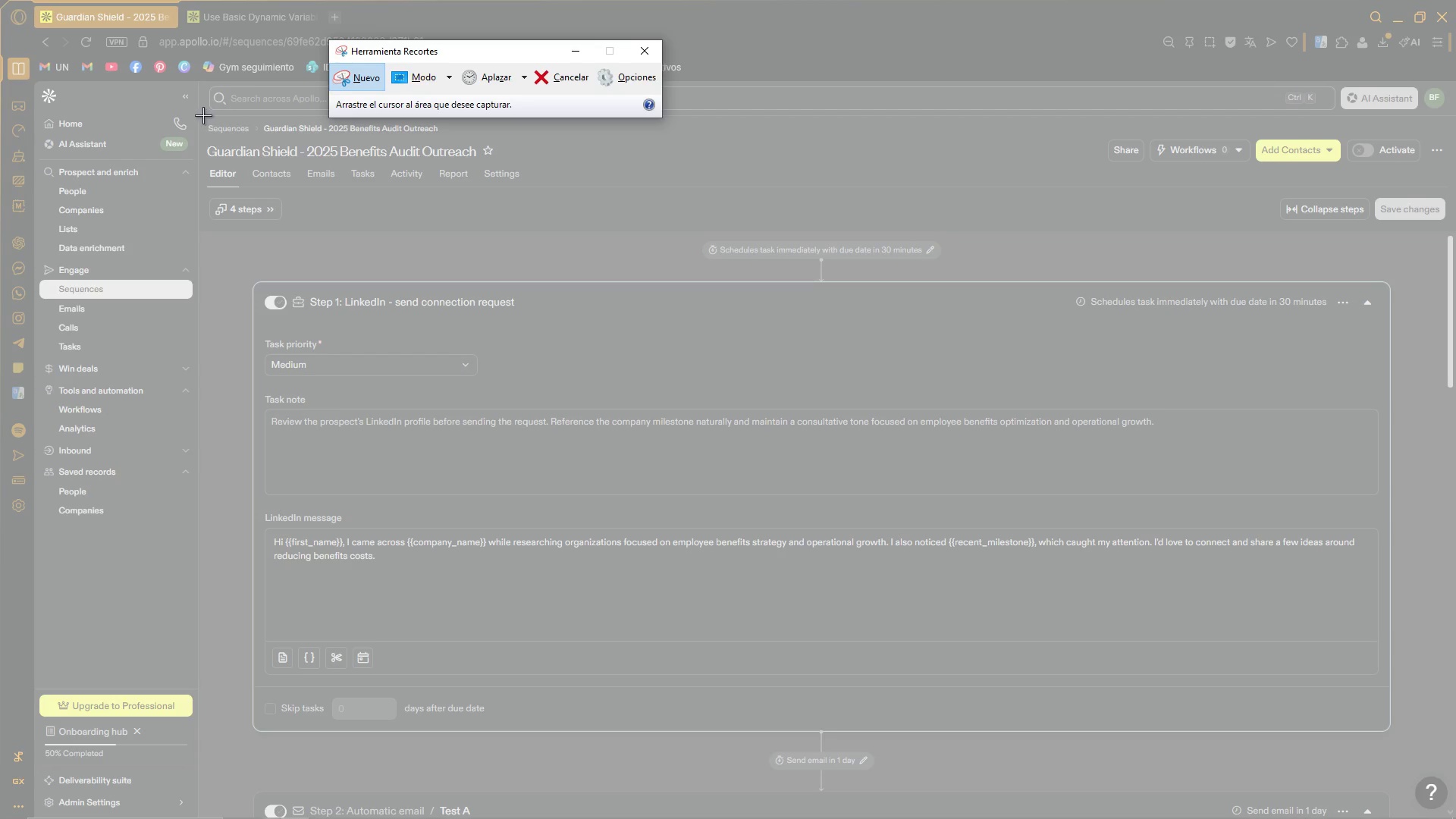 
left_click_drag(start_coordinate=[202, 116], to_coordinate=[1448, 777])
 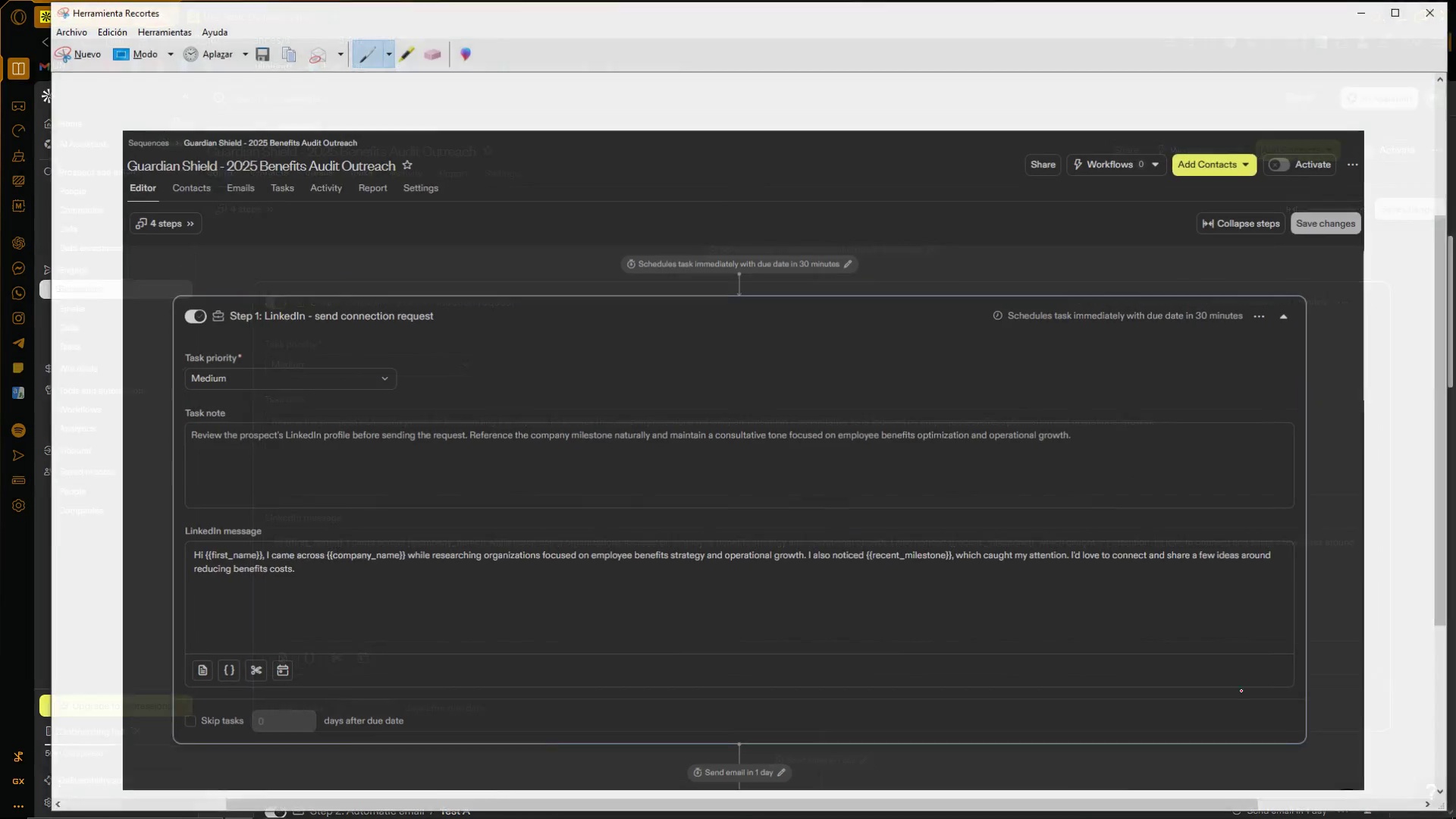 
key(Control+C)
 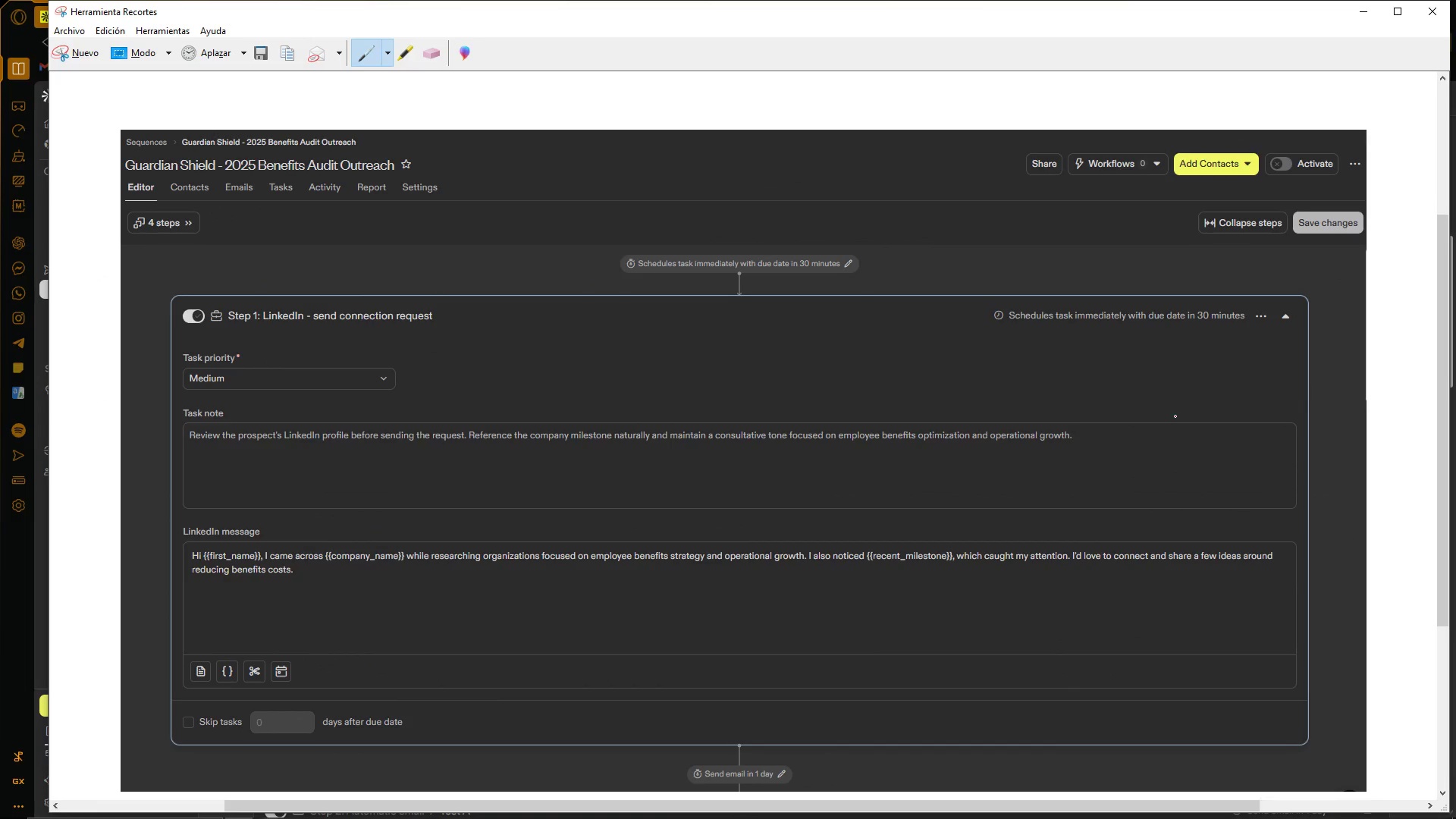 
key(Control+ControlLeft)
 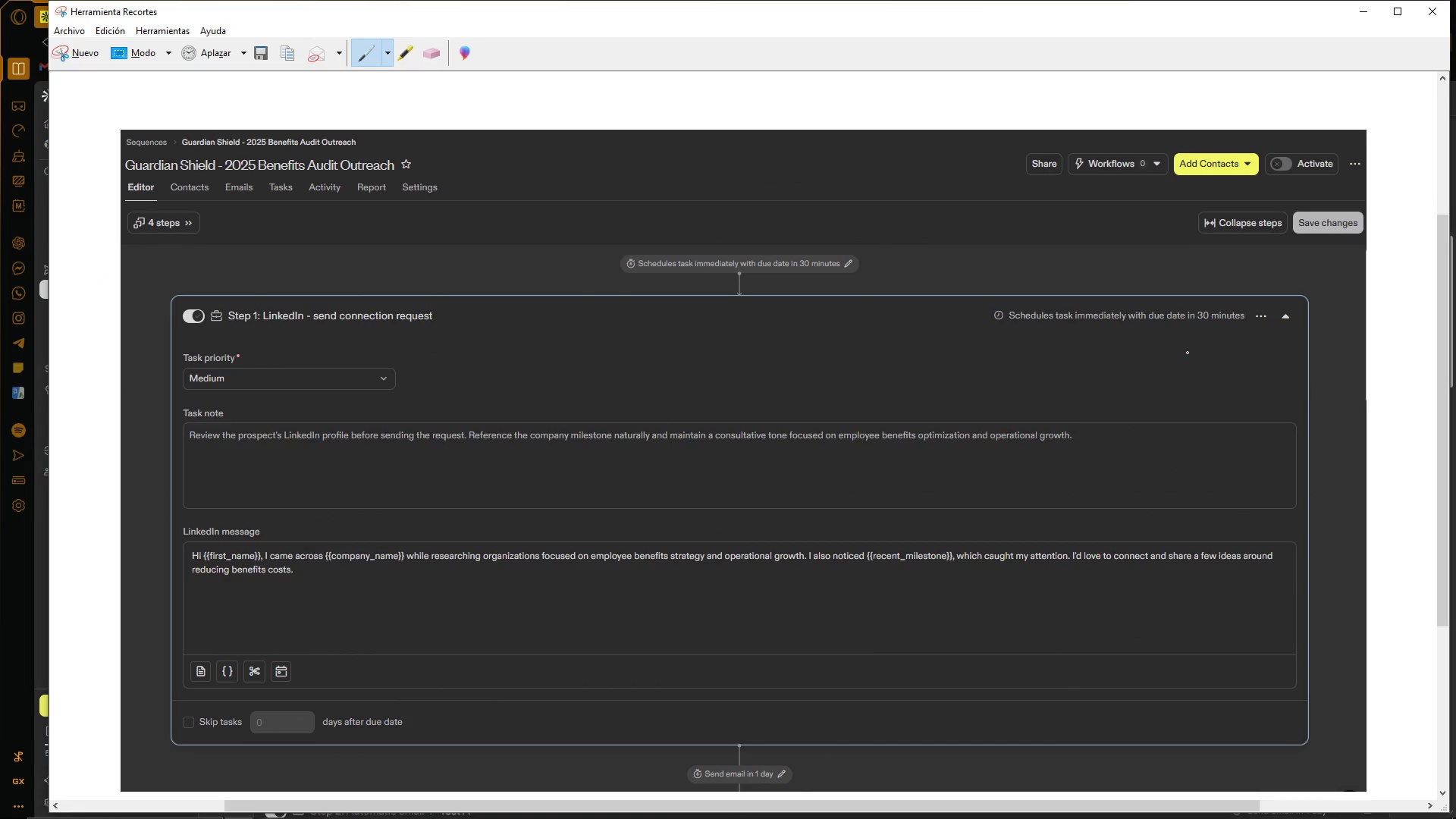 
key(Control+C)
 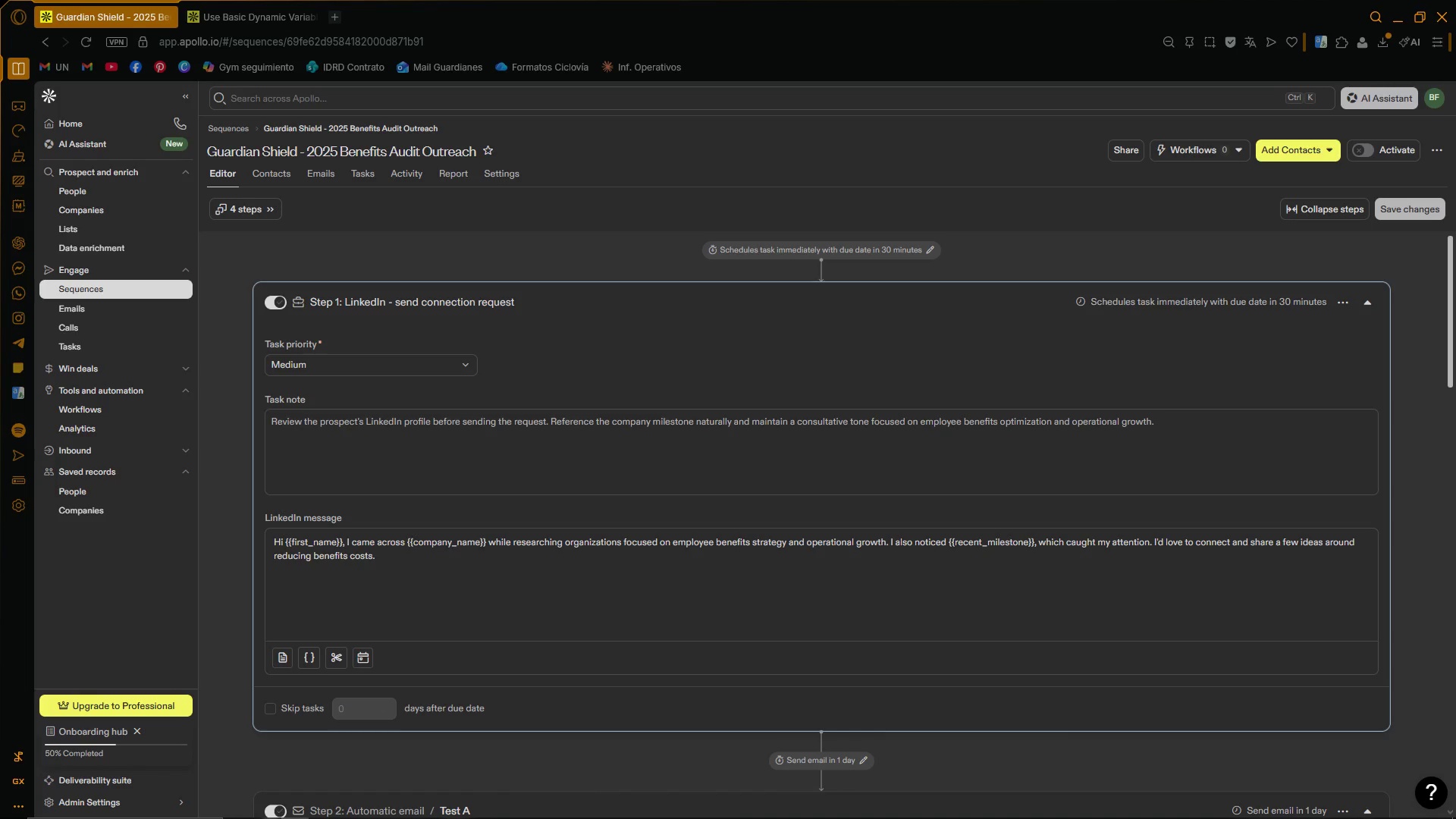 
left_click([406, 809])
 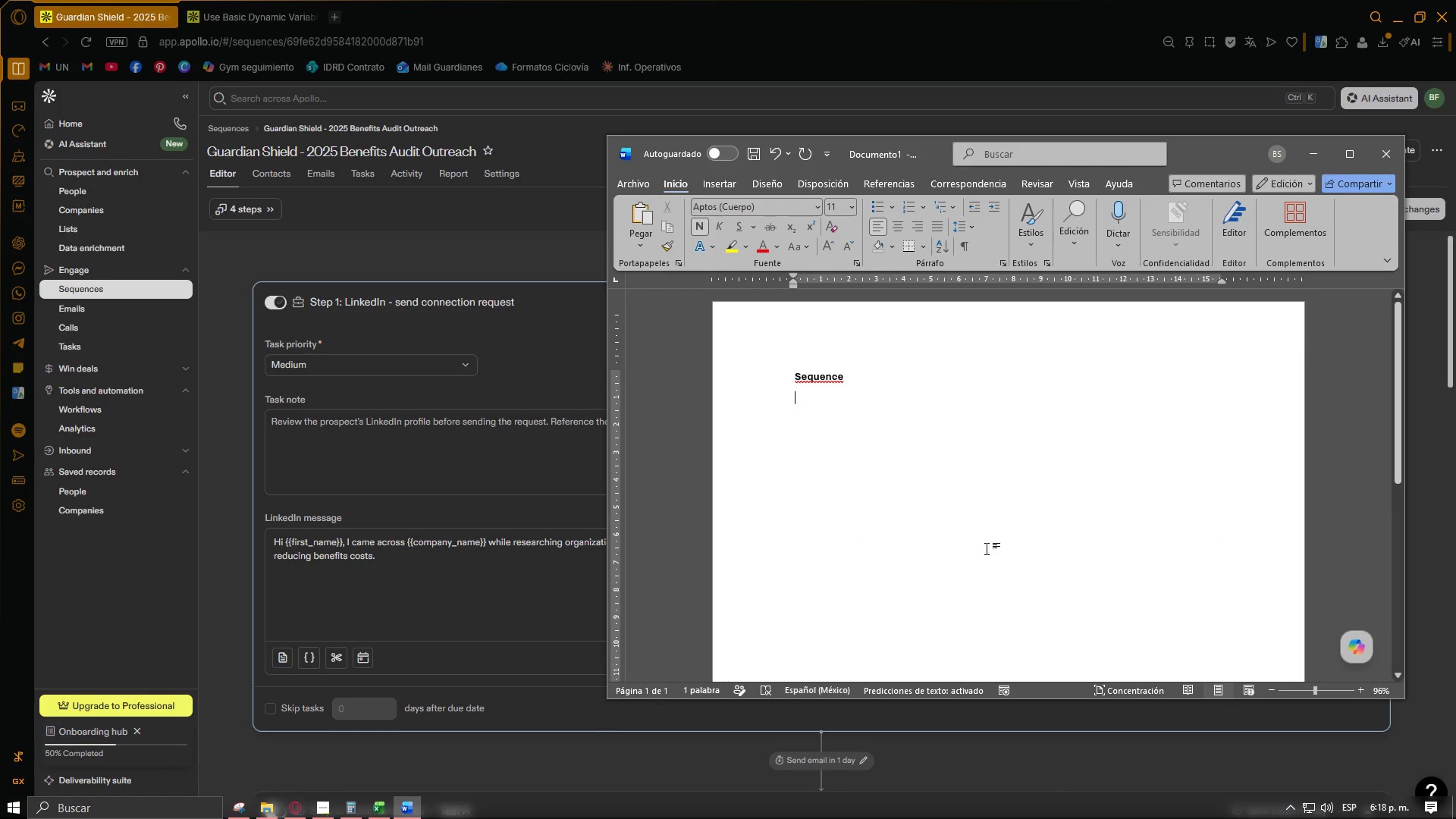 
key(Control+ControlLeft)
 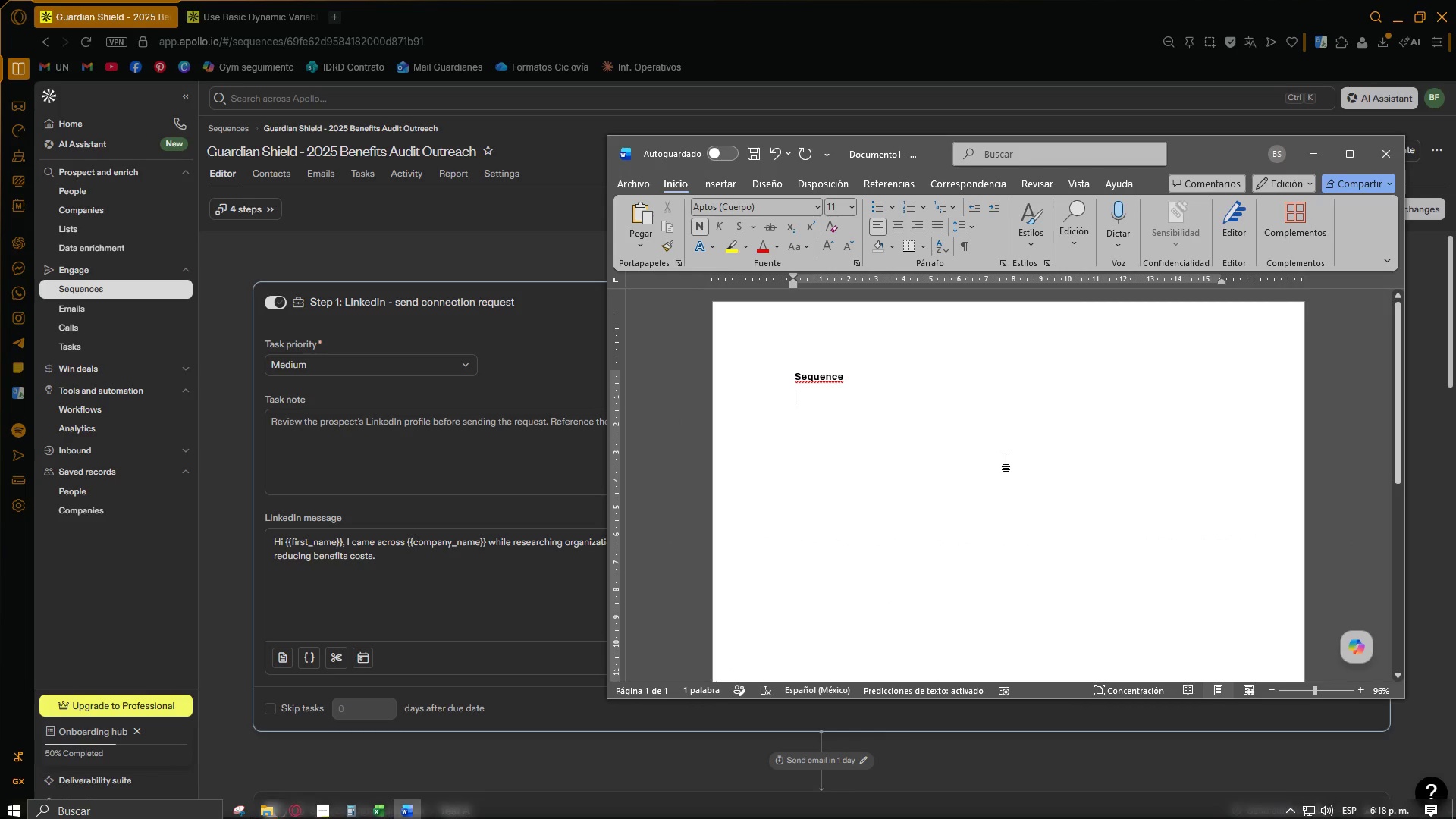 
key(Control+V)
 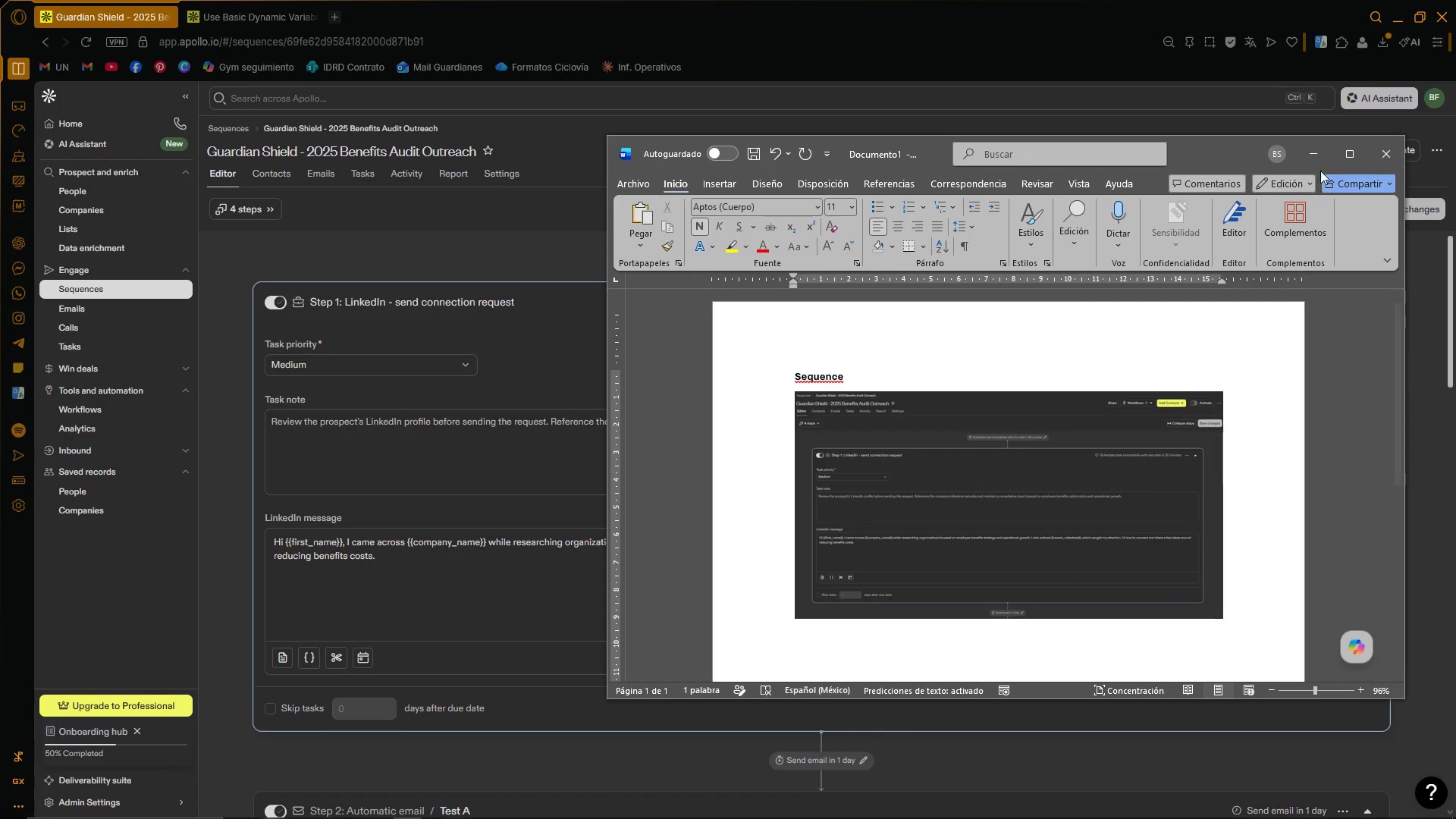 
left_click([1326, 149])
 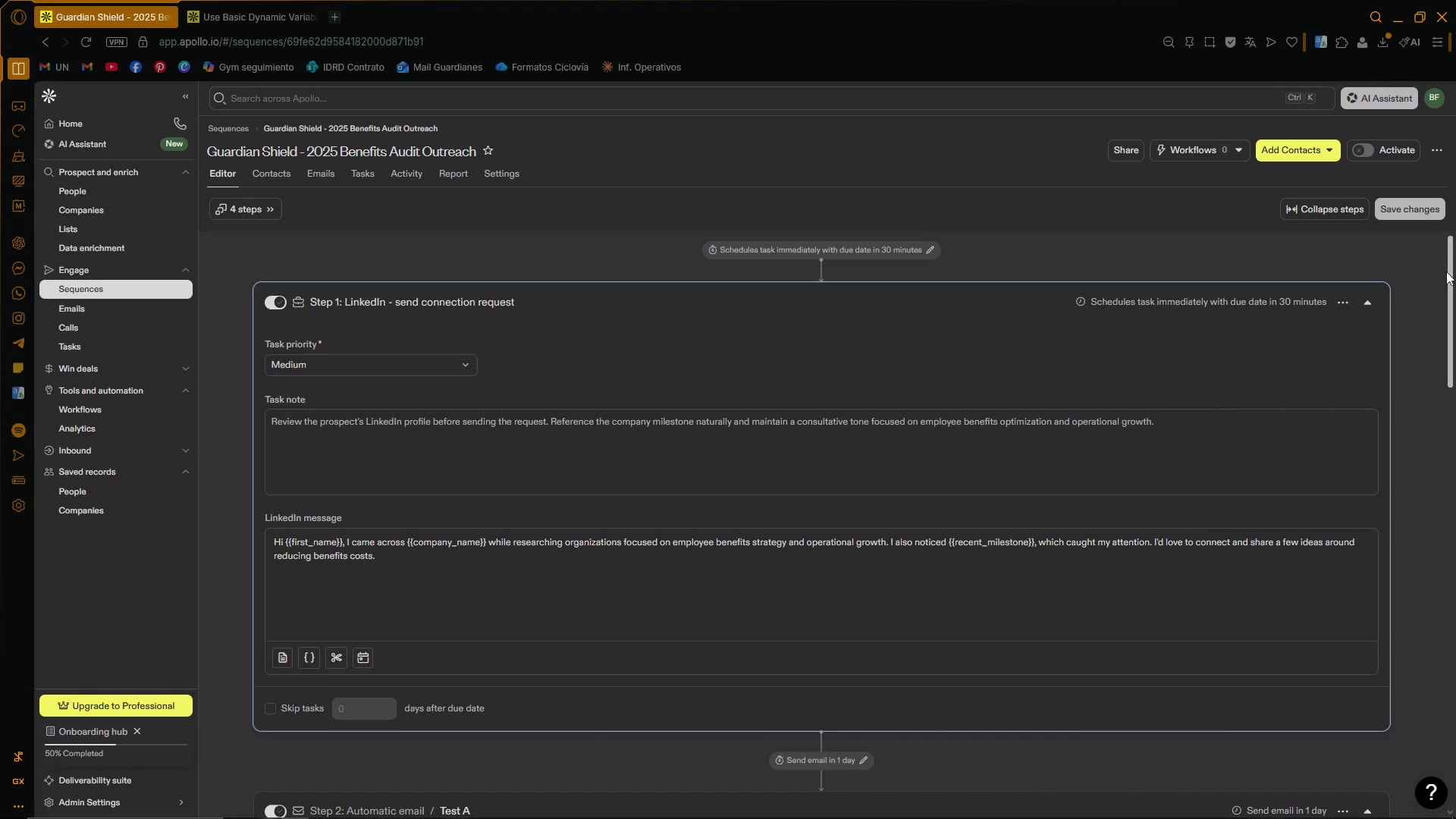 
left_click_drag(start_coordinate=[1451, 273], to_coordinate=[1455, 397])
 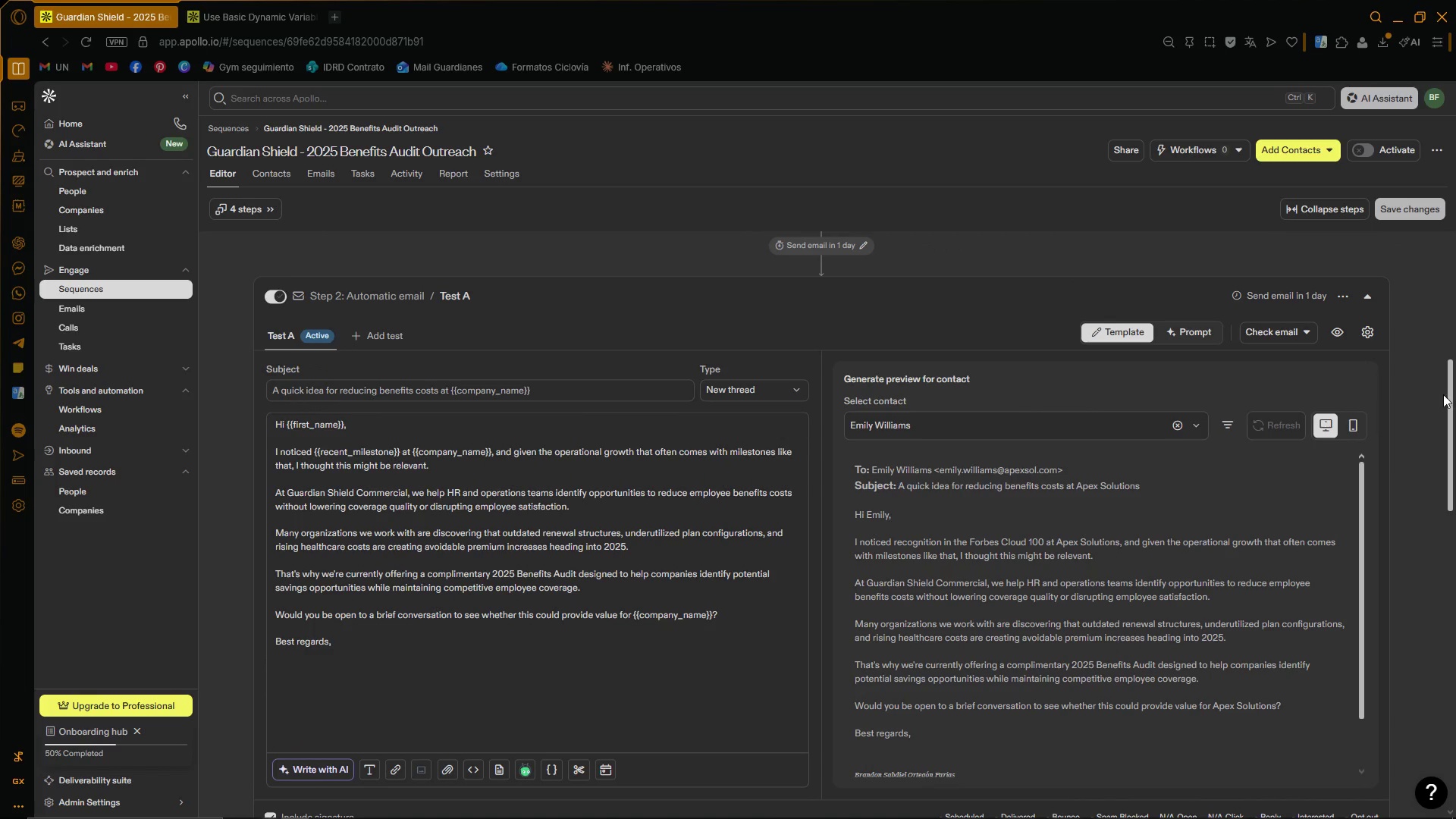 
hold_key(key=ControlLeft, duration=0.62)
scroll: coordinate [1410, 397], scroll_direction: down, amount: 1.0
 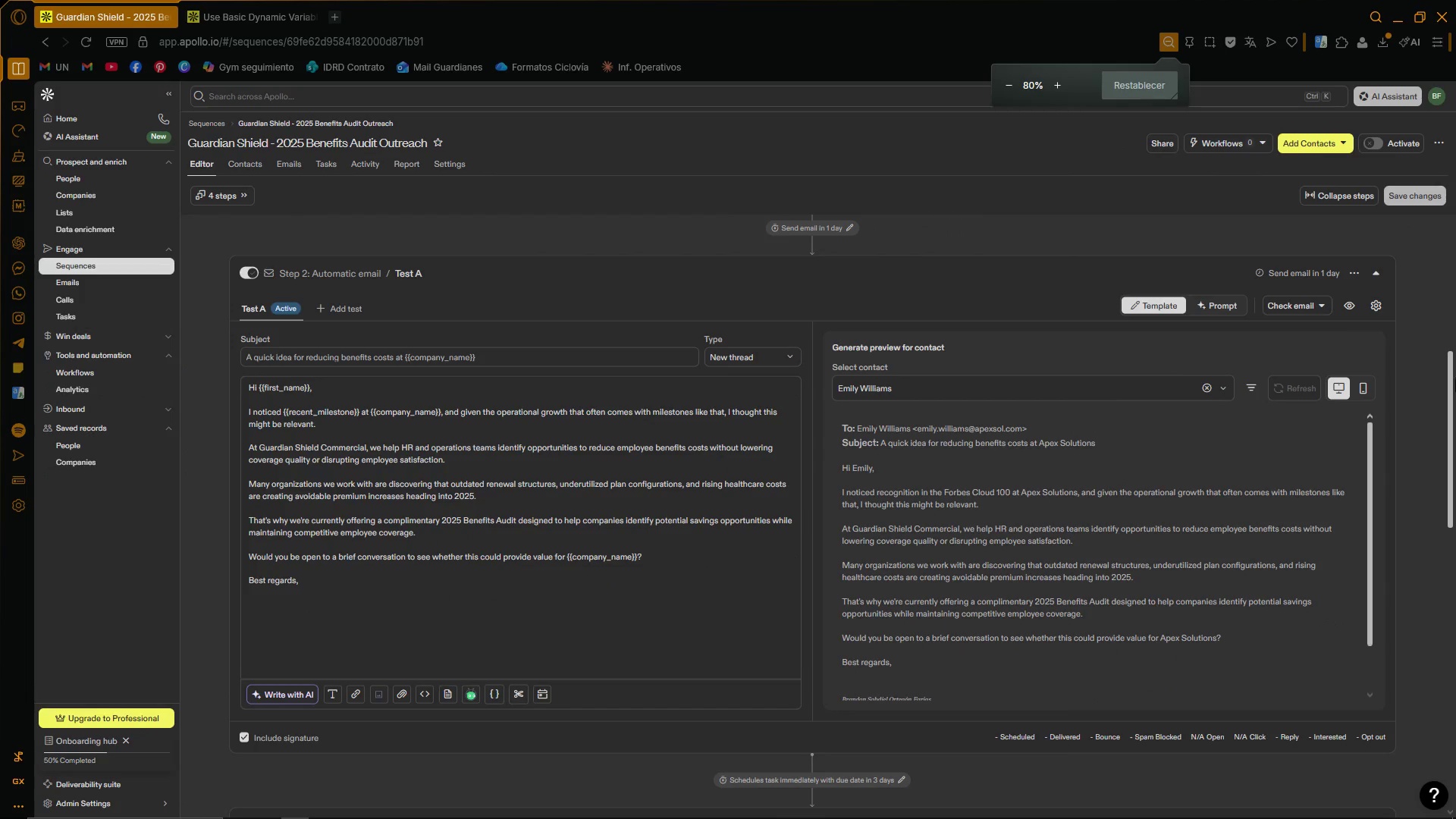 
left_click_drag(start_coordinate=[1451, 384], to_coordinate=[1455, 384])
 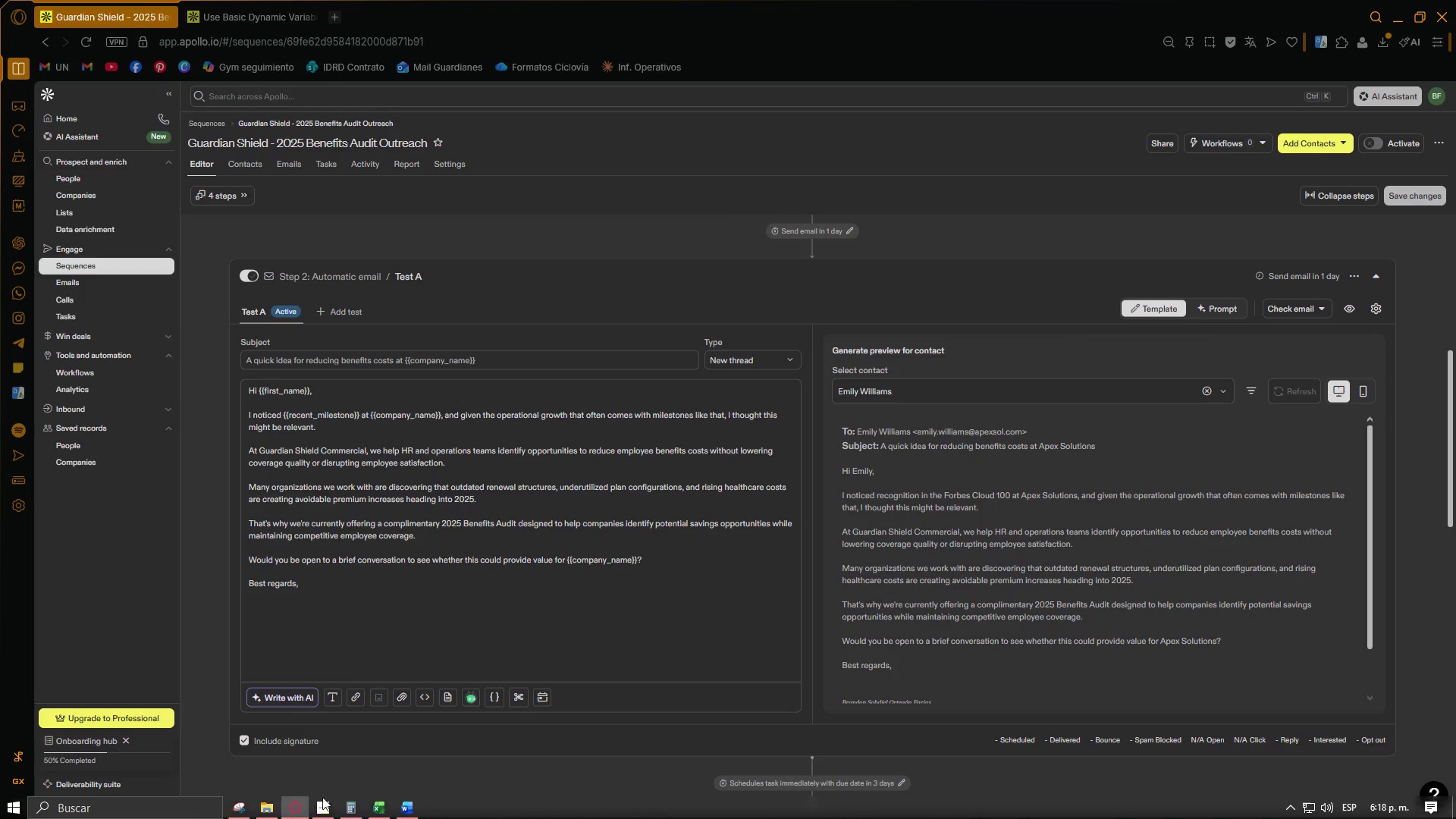 
left_click([244, 808])
 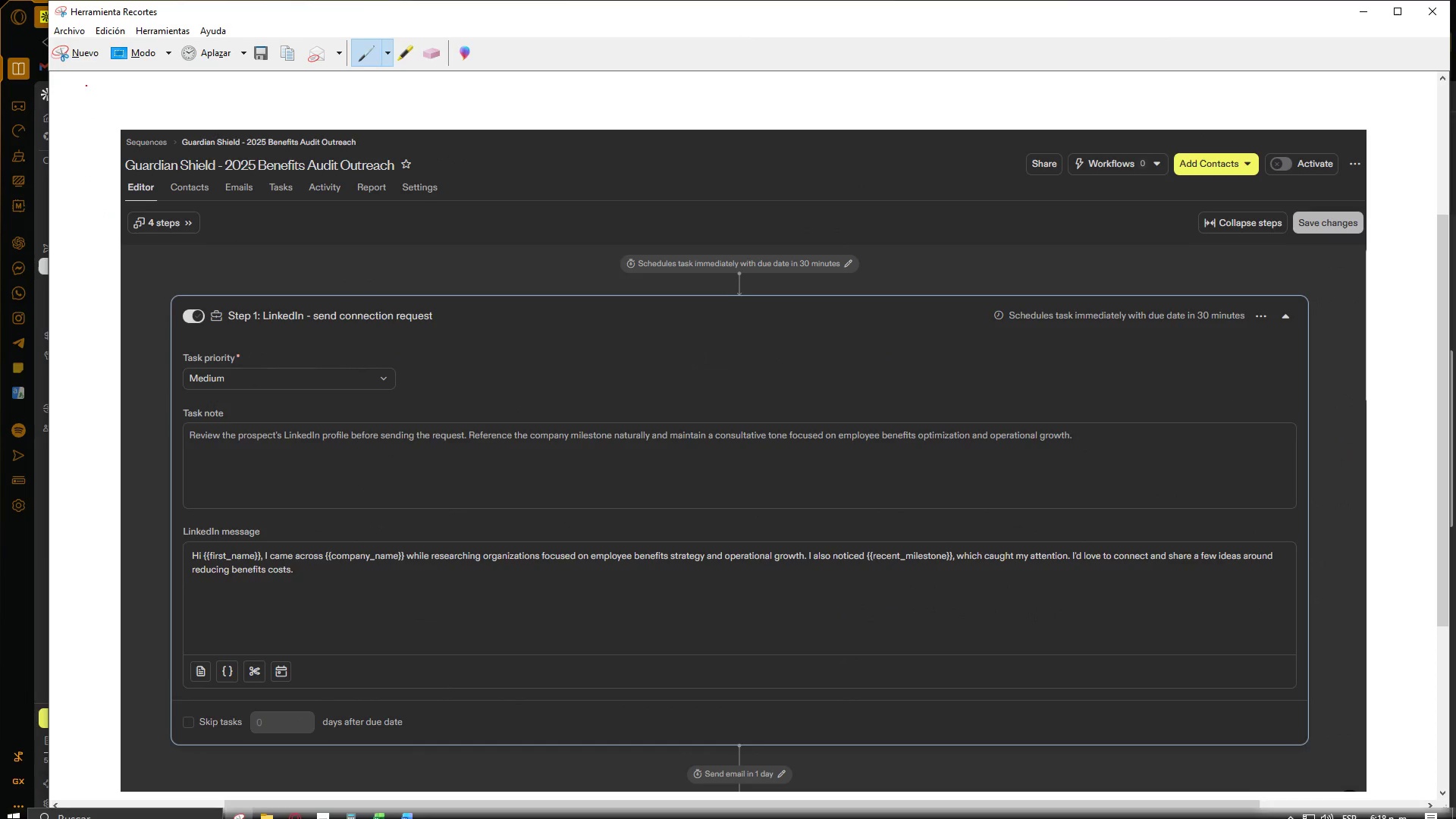 
left_click([96, 57])
 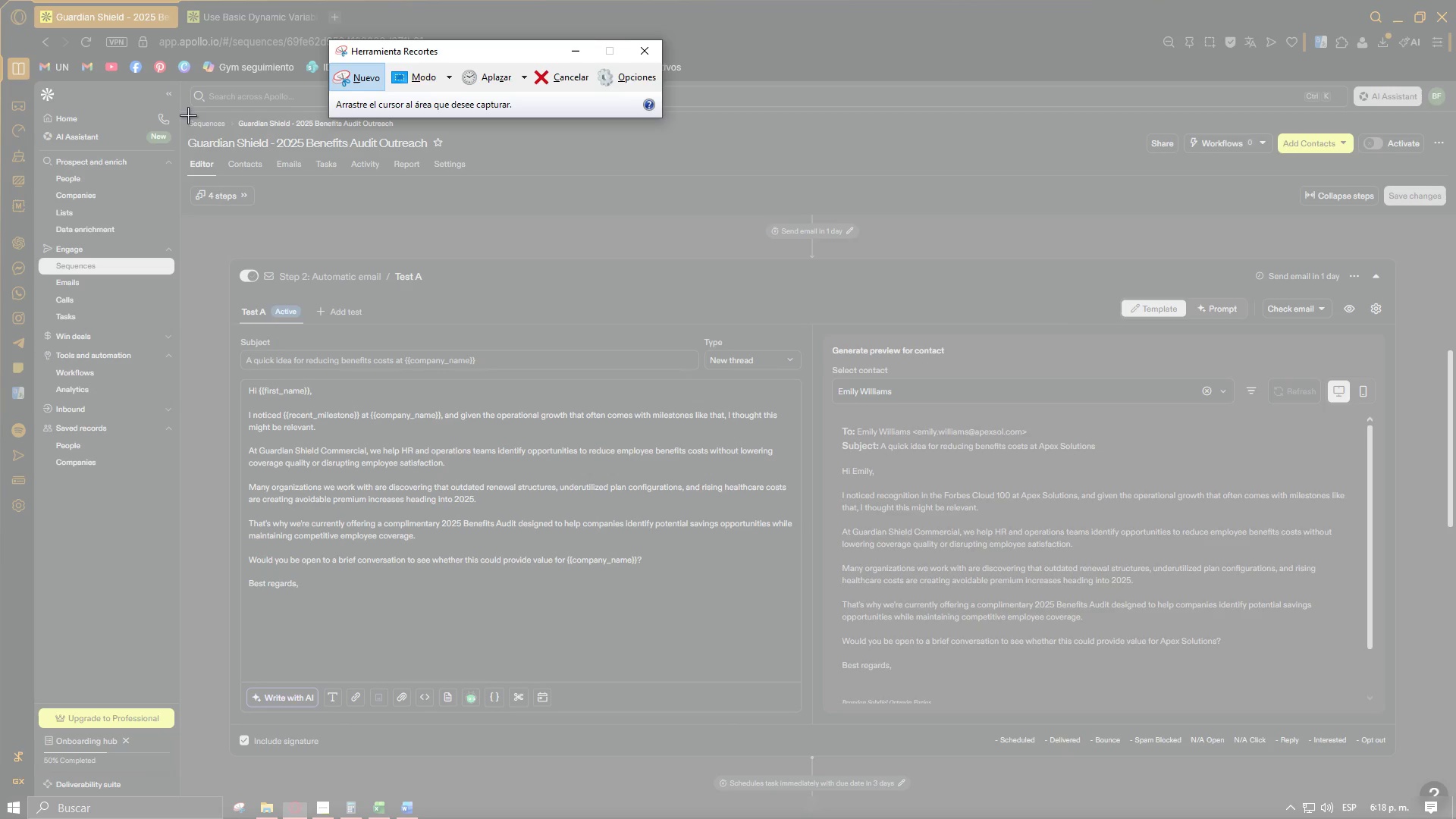 
left_click_drag(start_coordinate=[184, 115], to_coordinate=[1445, 795])
 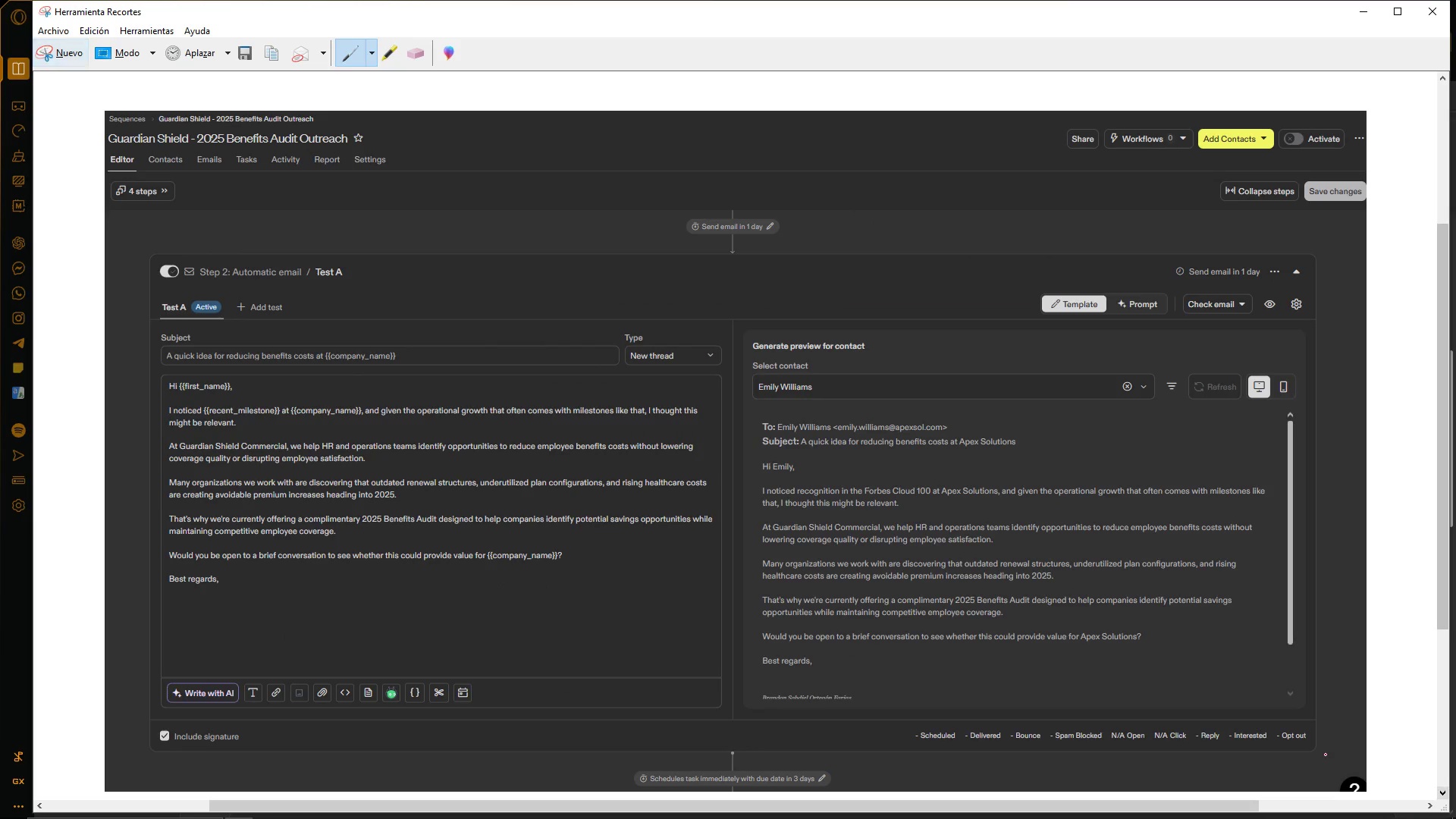 
key(Control+C)
 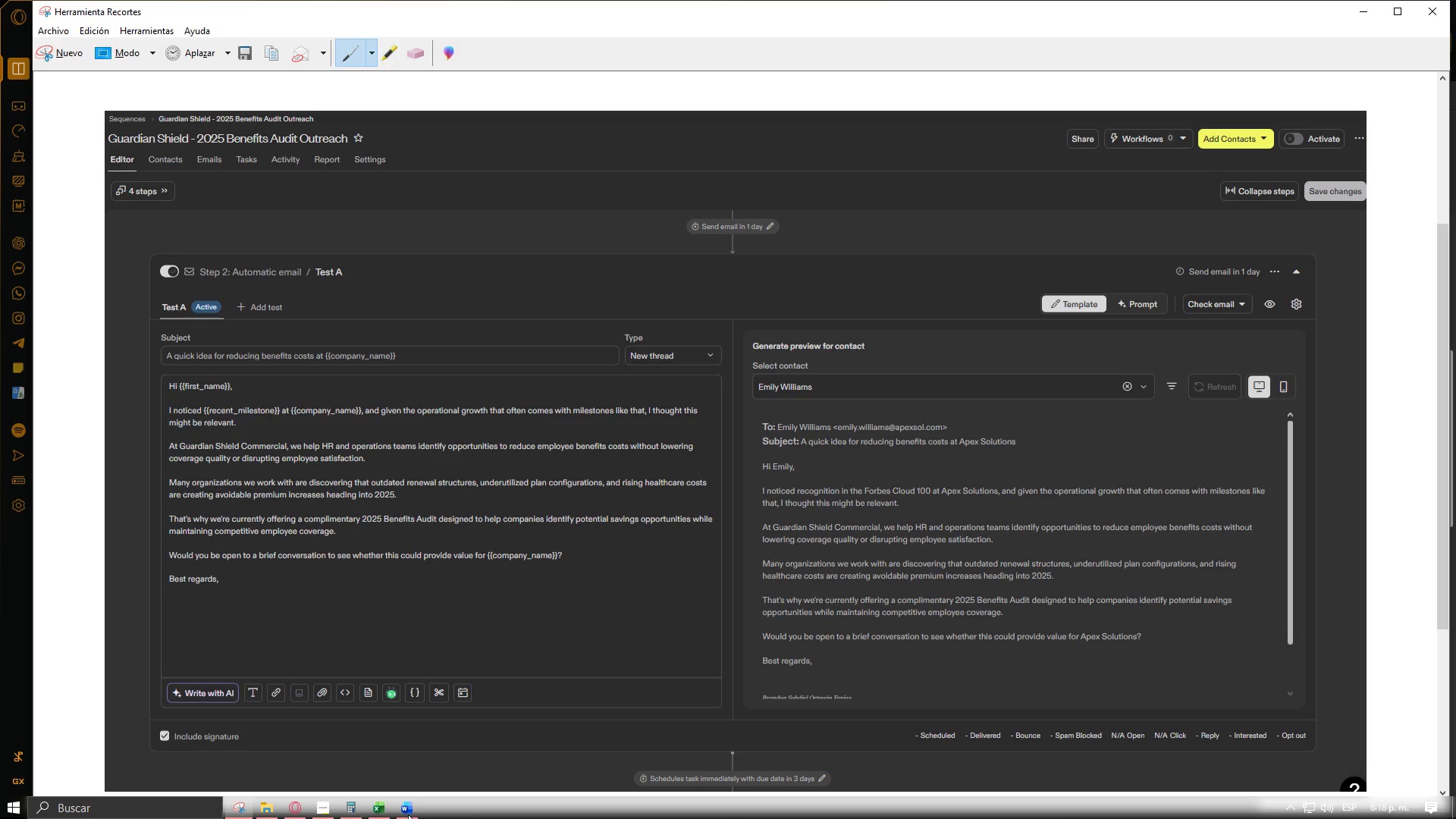 
left_click([407, 810])
 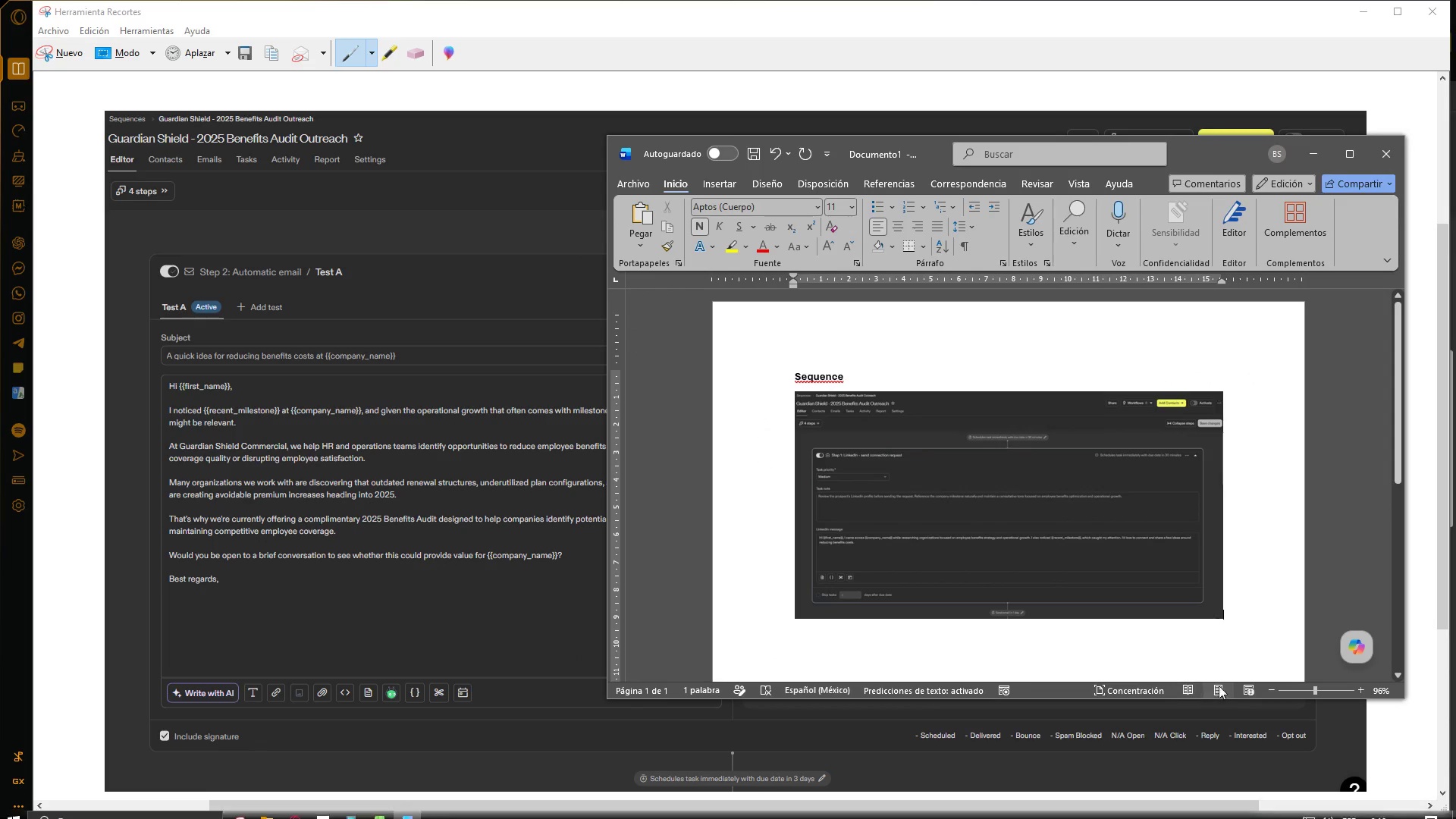 
key(Control+V)
 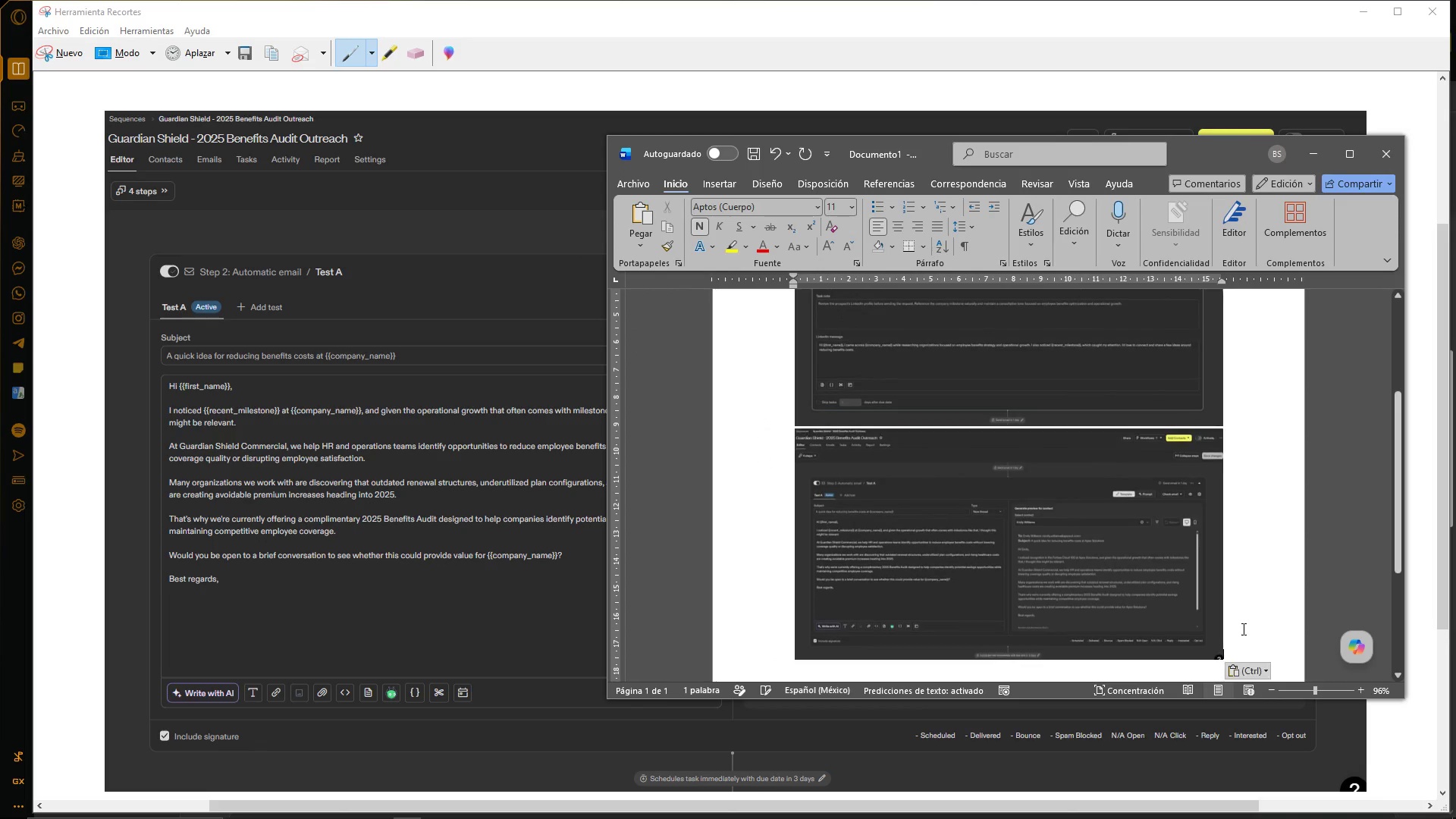 
scroll: coordinate [1245, 601], scroll_direction: down, amount: 2.0
 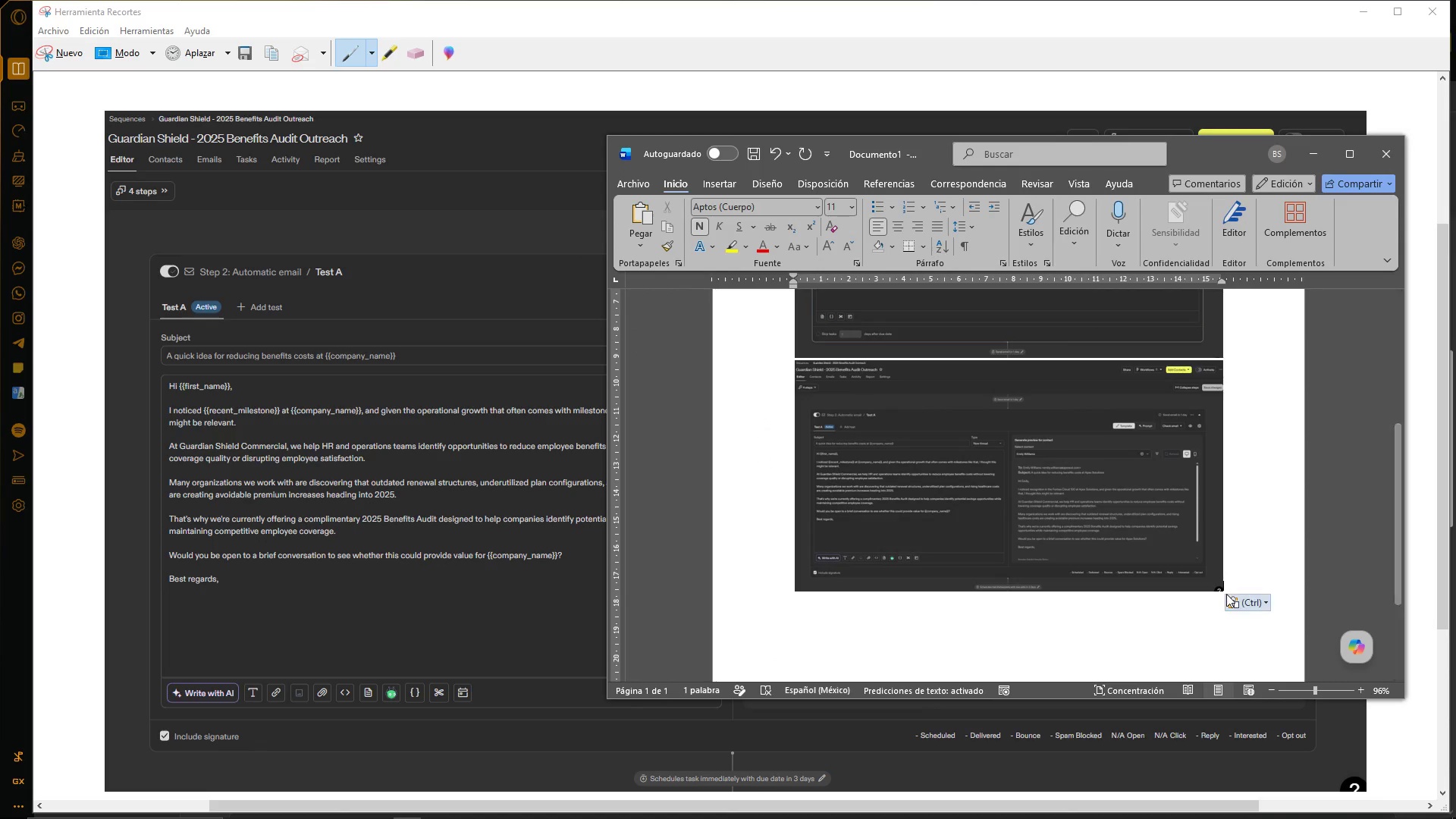 
key(Enter)
 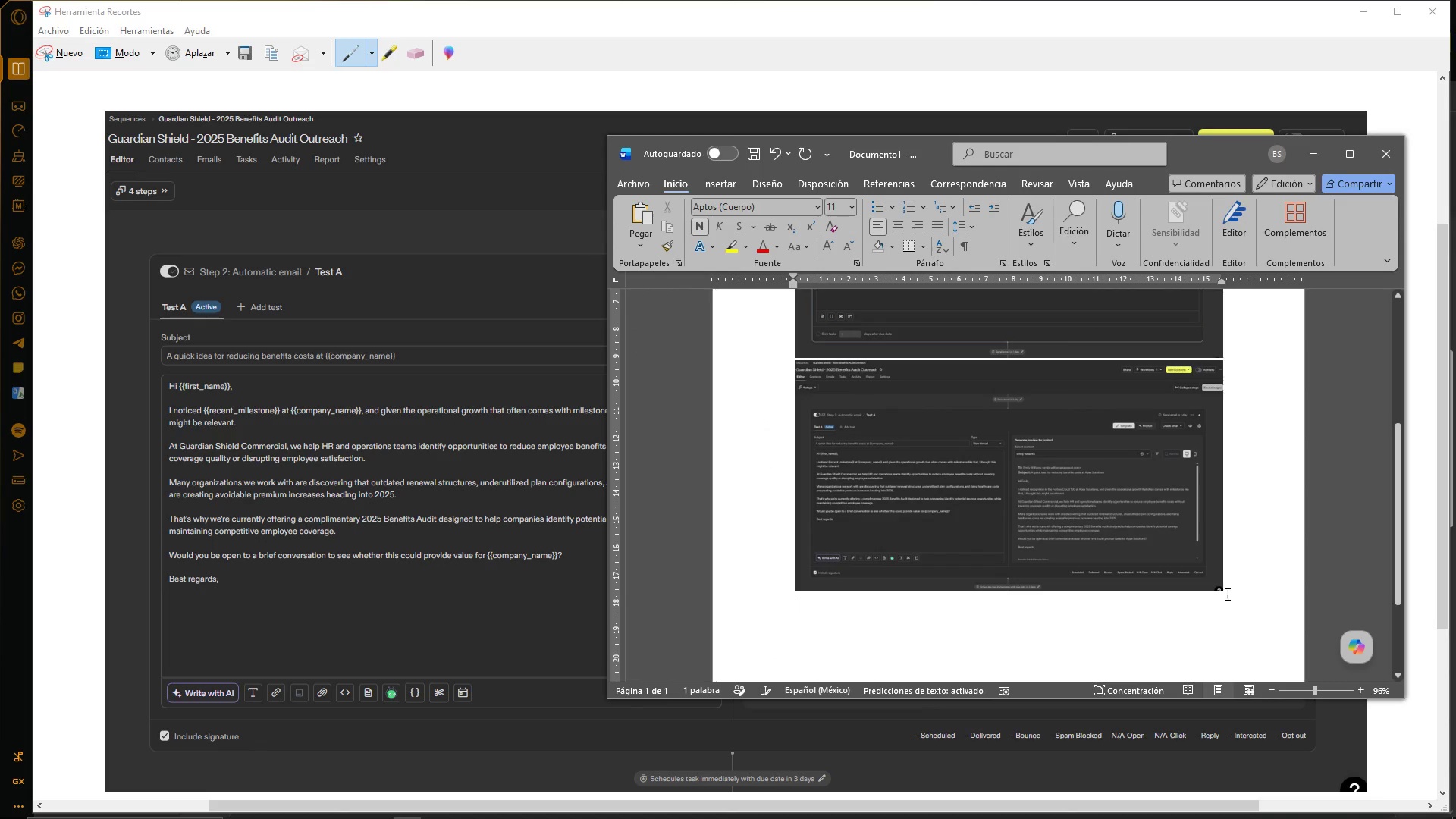 
key(Enter)
 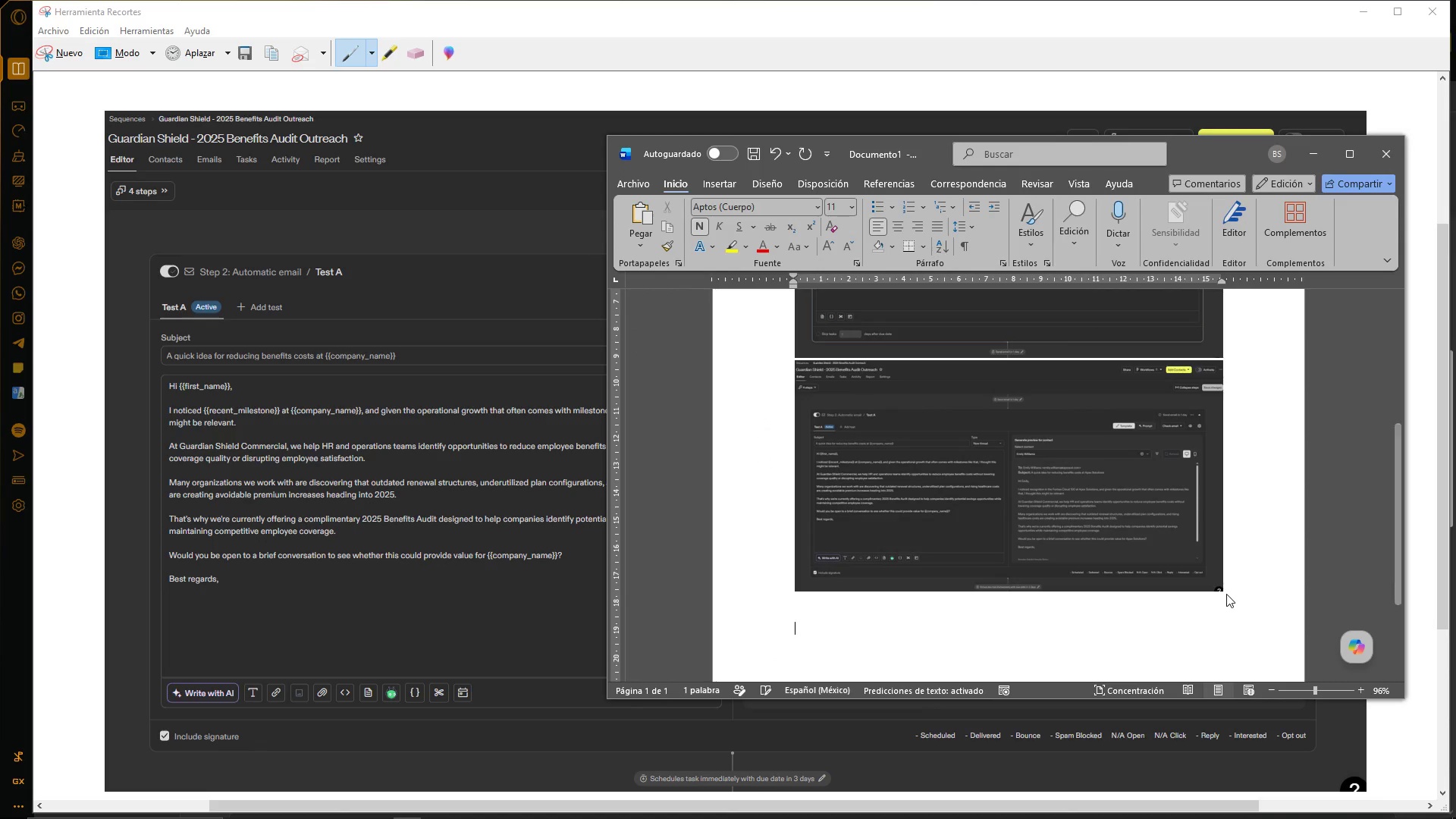 
key(Enter)
 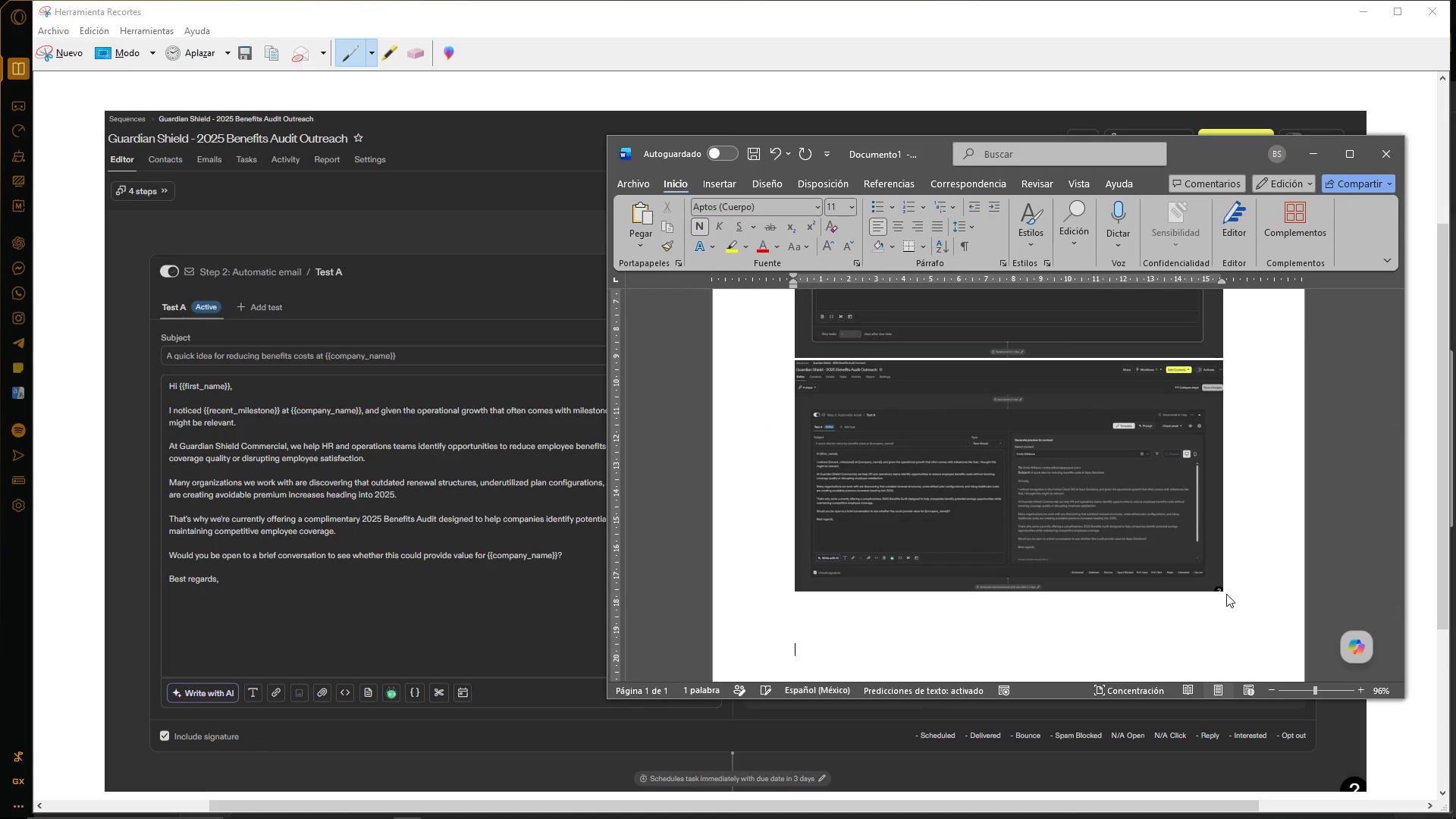 
key(Enter)
 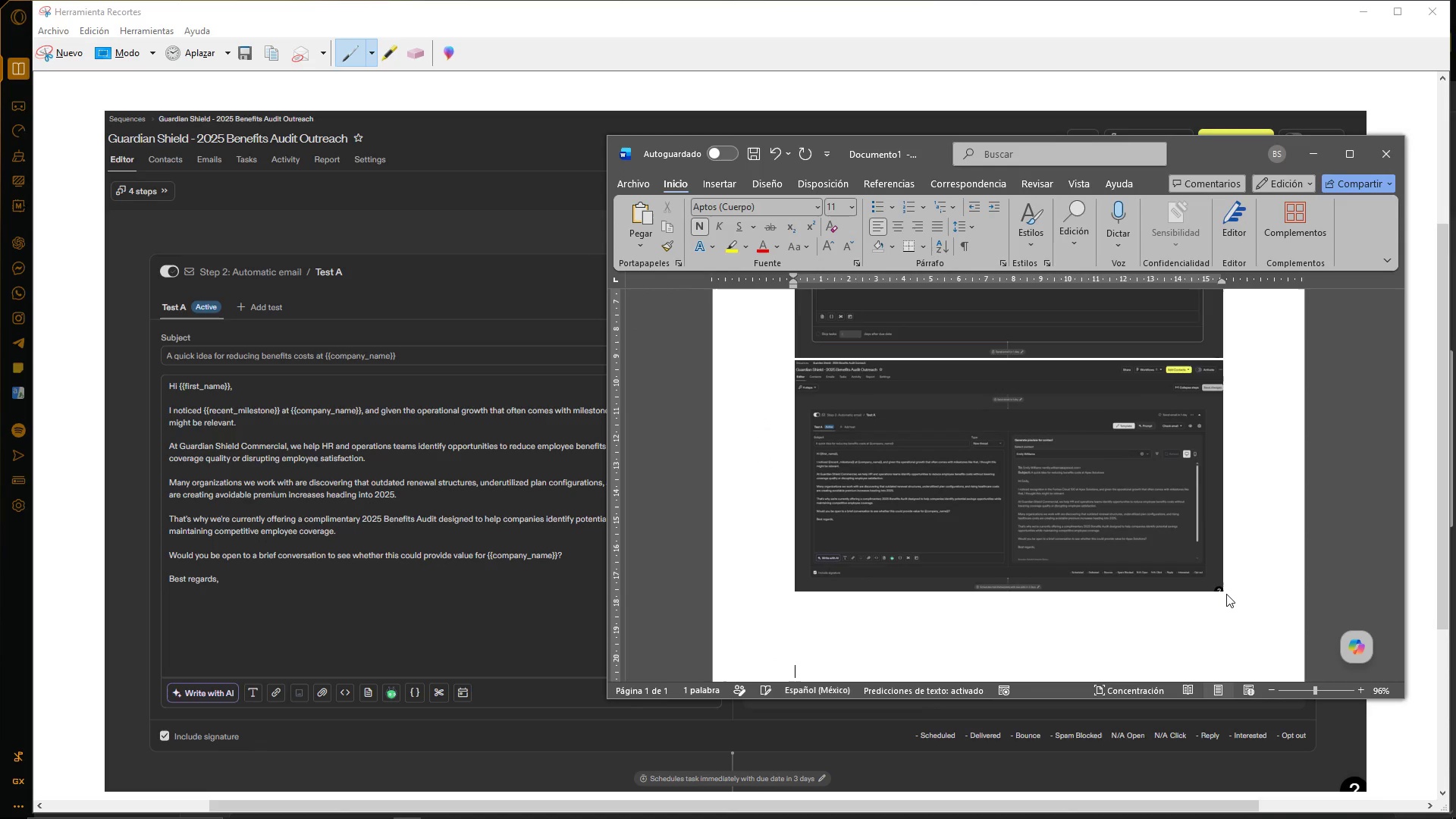 
key(Enter)
 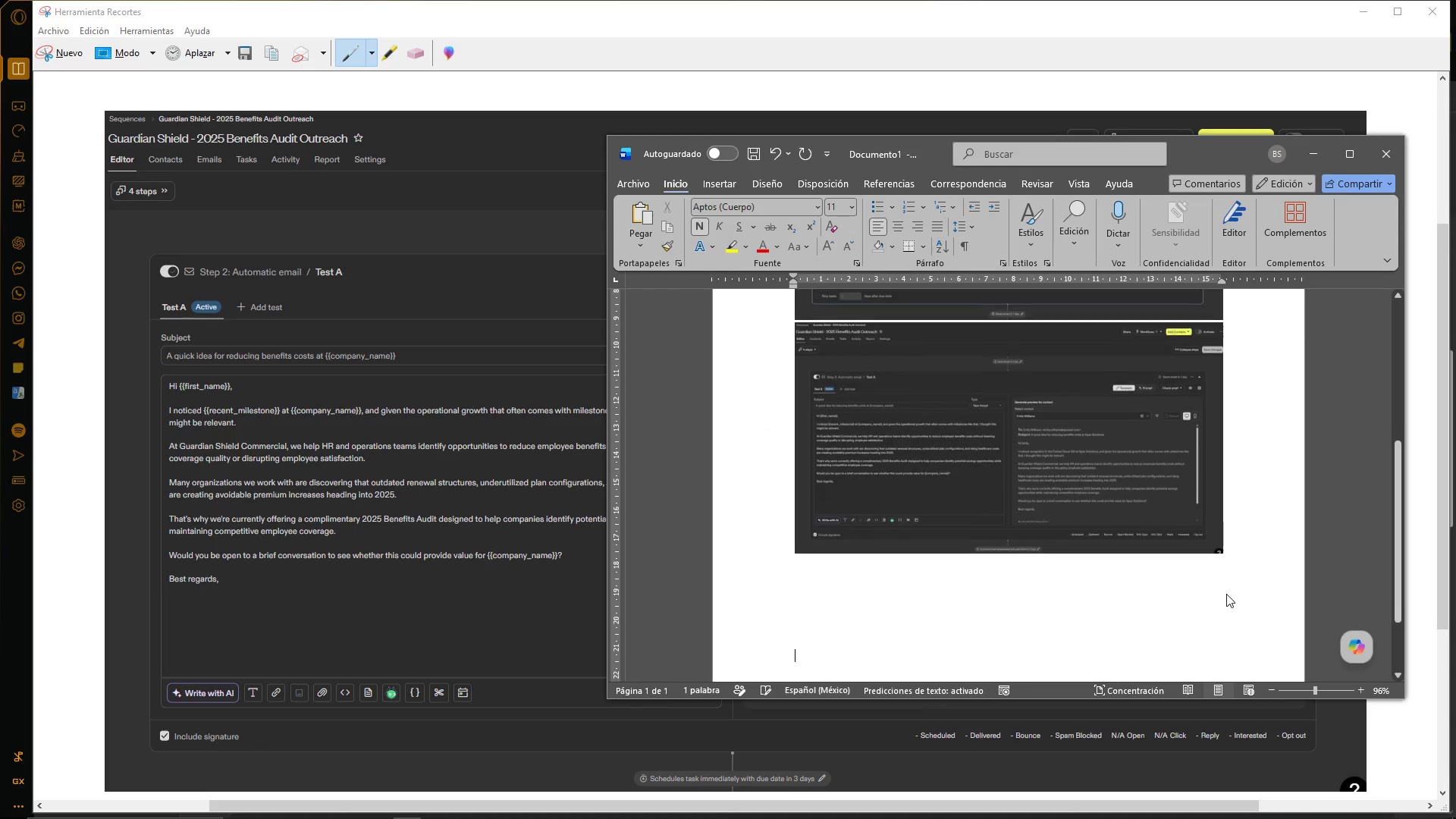 
key(Enter)
 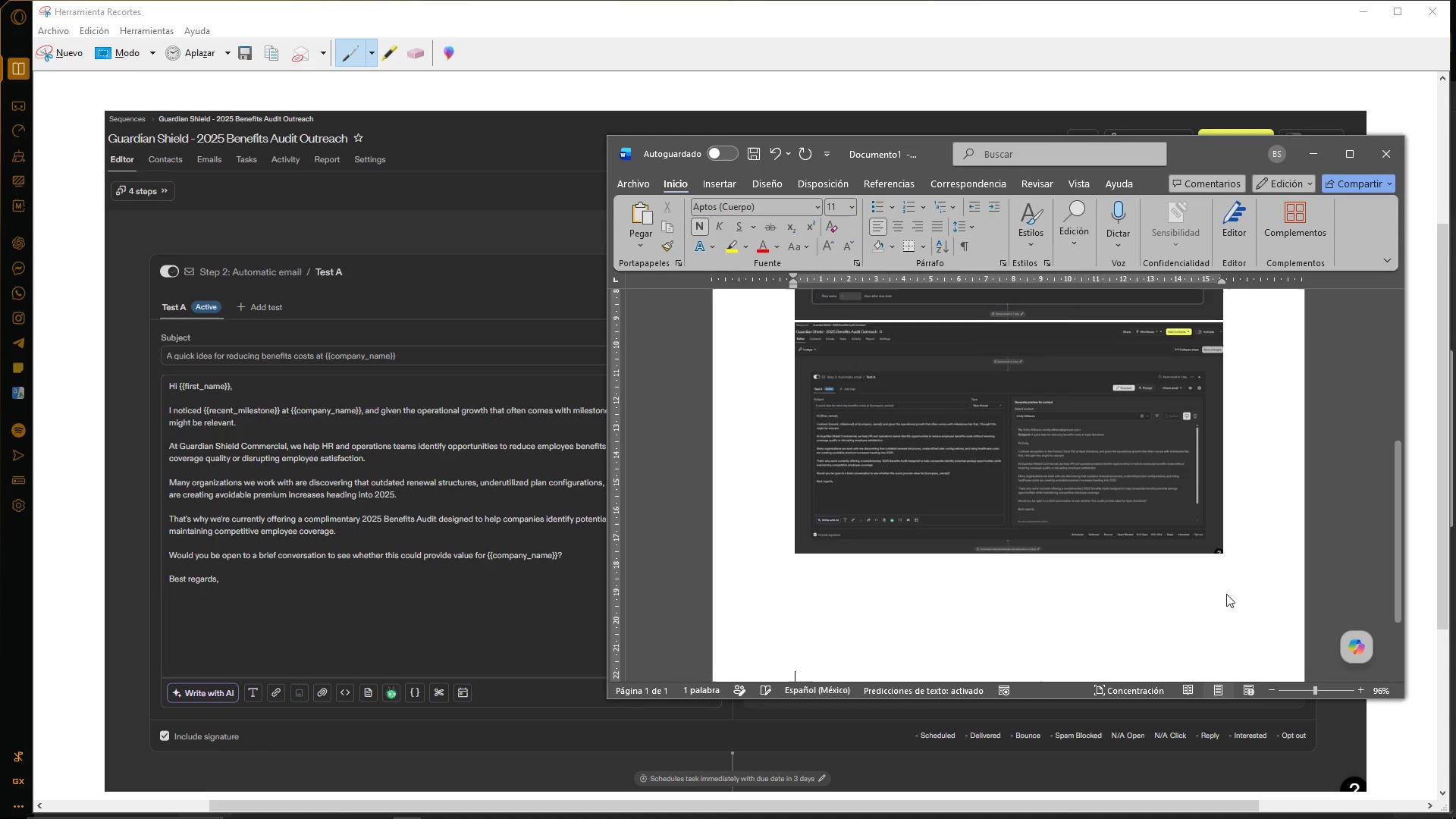 
key(Enter)
 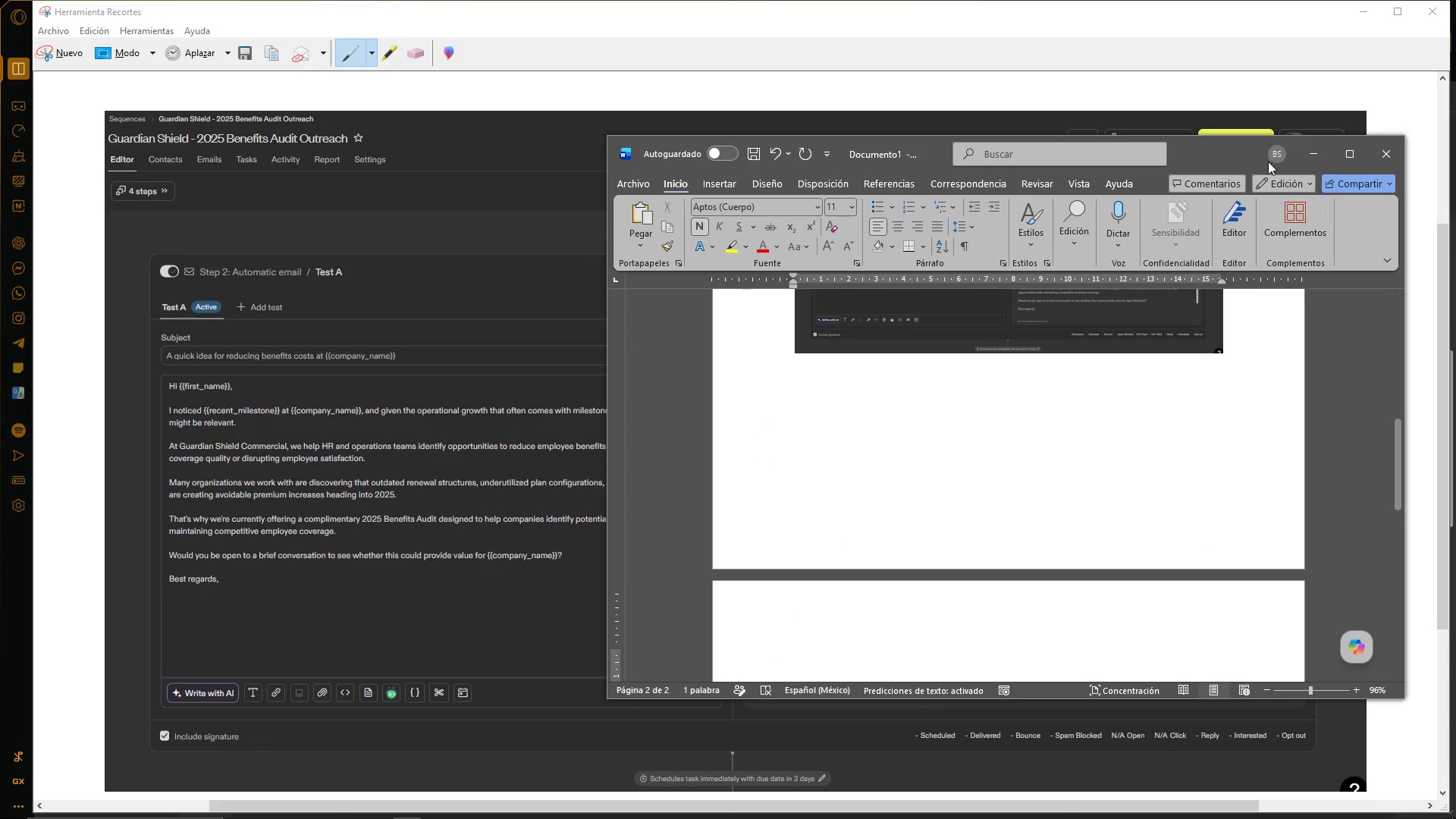 
left_click([1320, 145])
 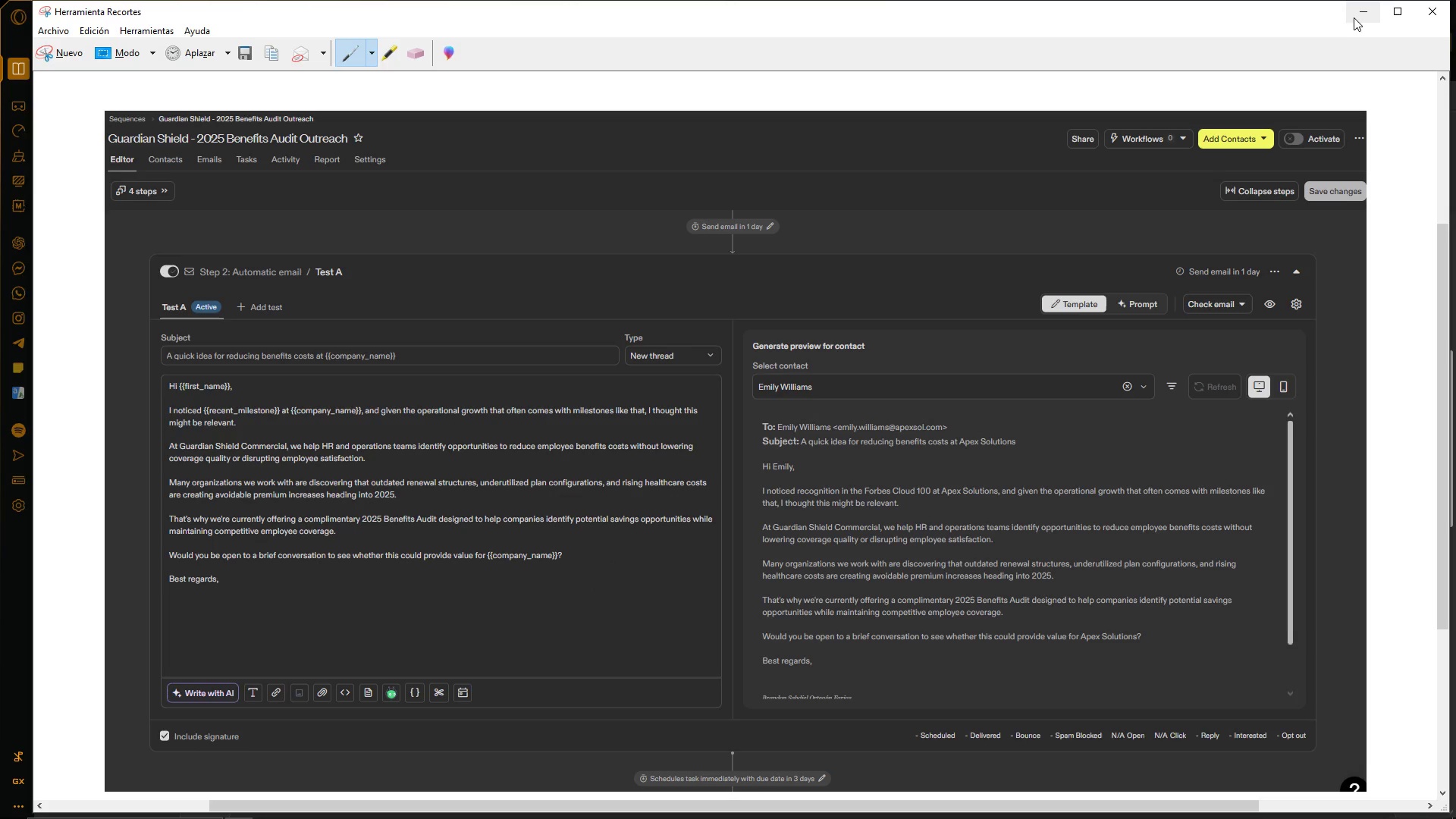 
left_click([1354, 15])
 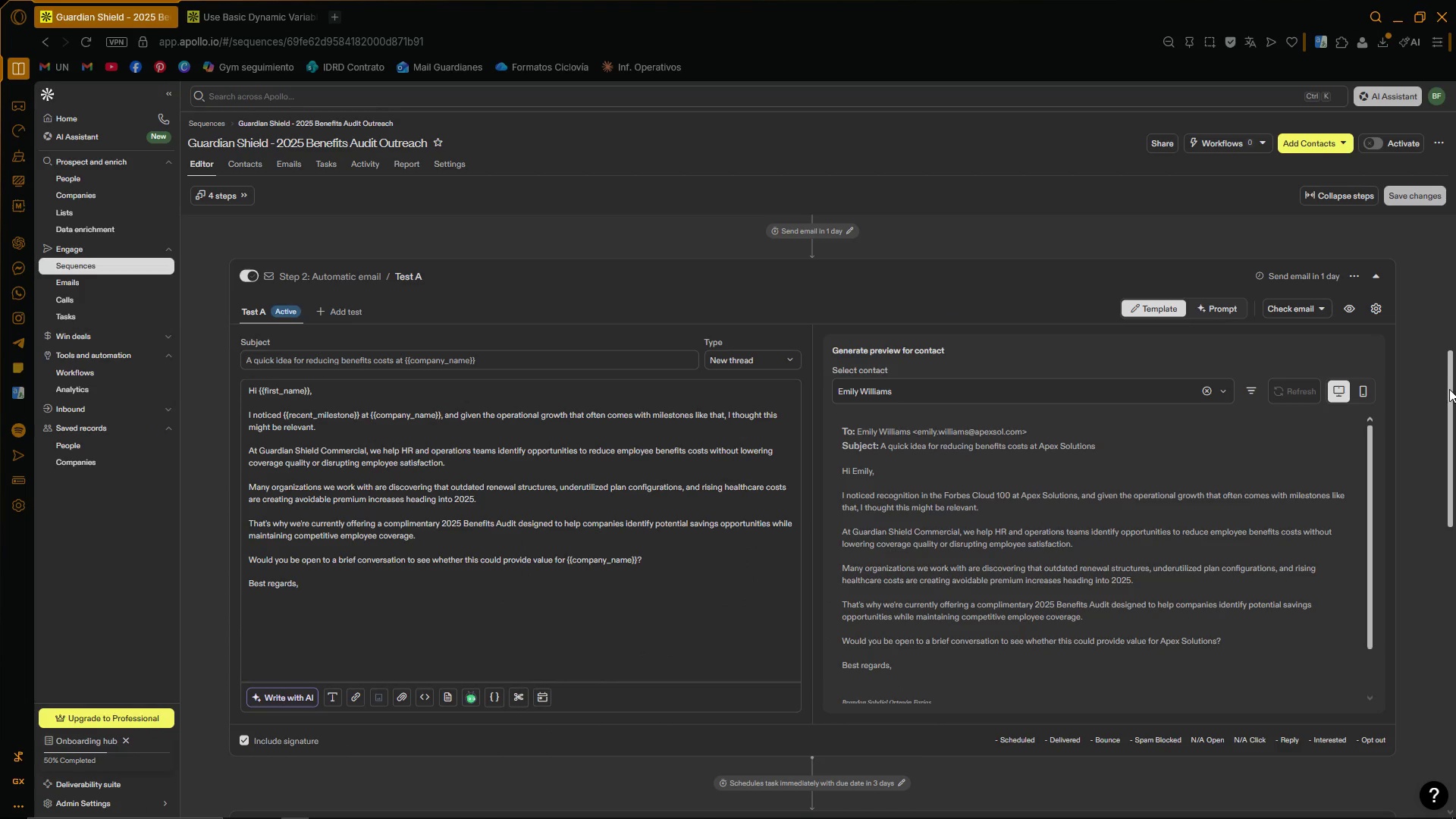 
left_click_drag(start_coordinate=[1449, 389], to_coordinate=[1455, 535])
 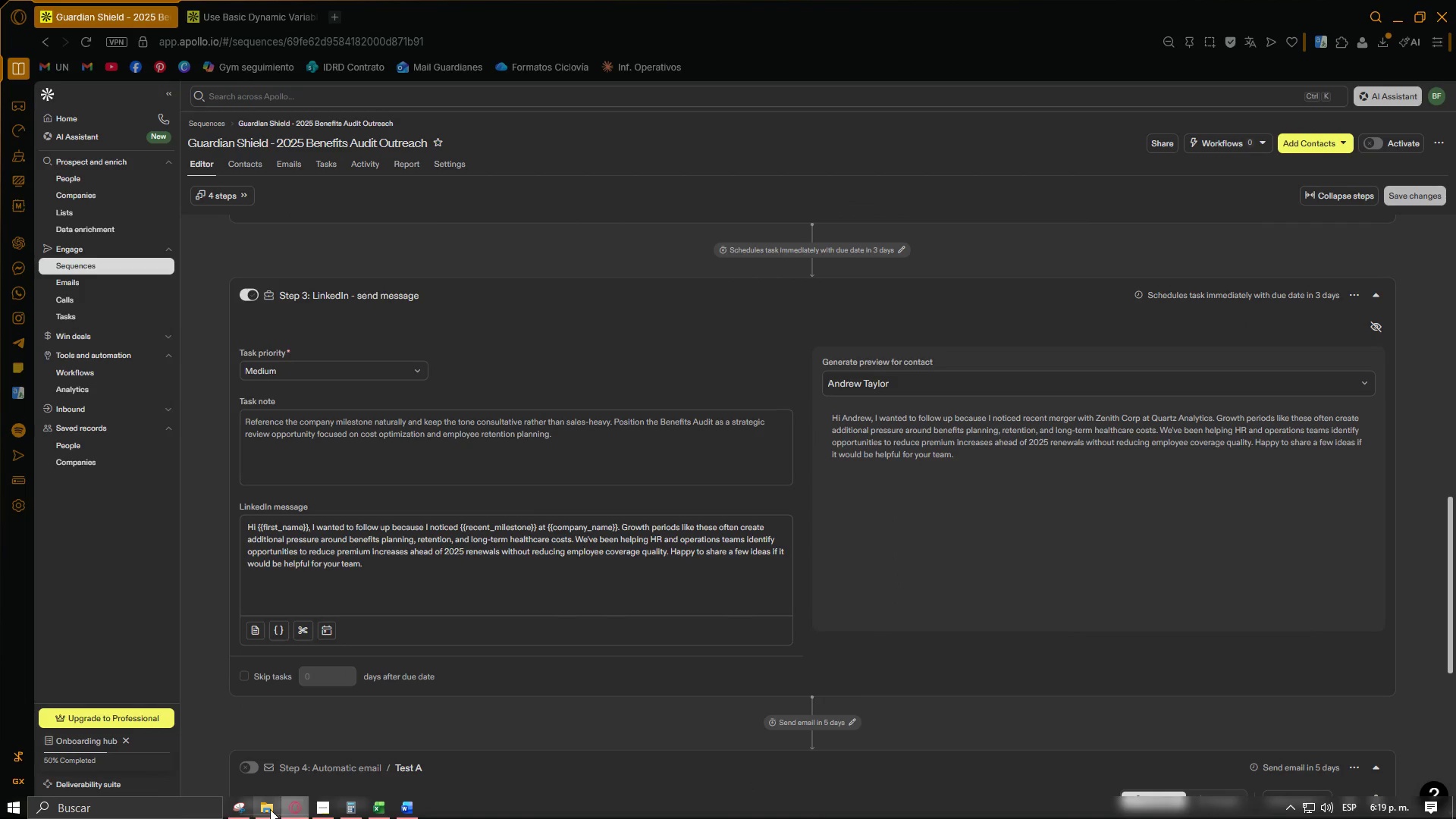 
left_click([237, 805])
 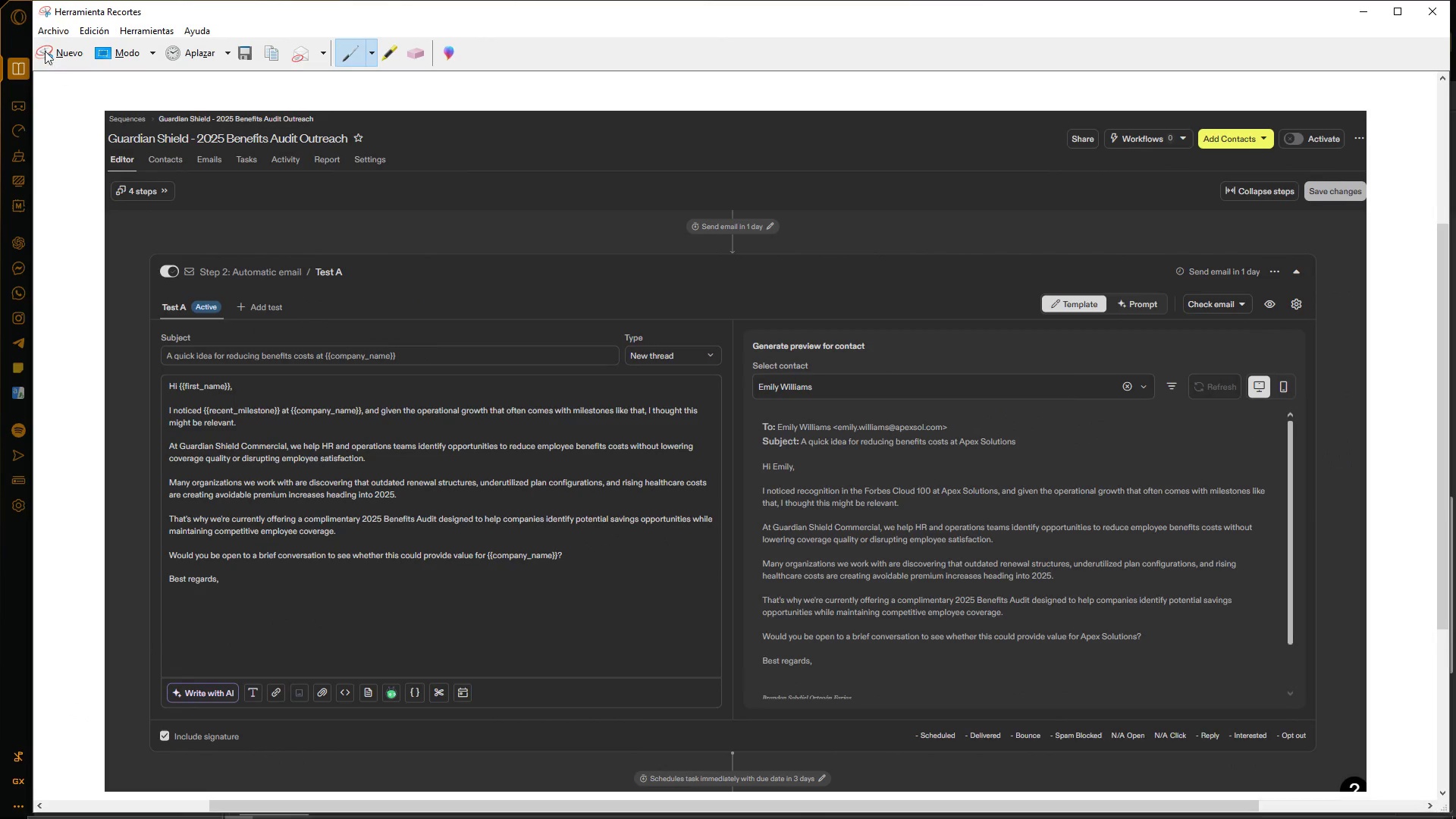 
left_click([53, 51])
 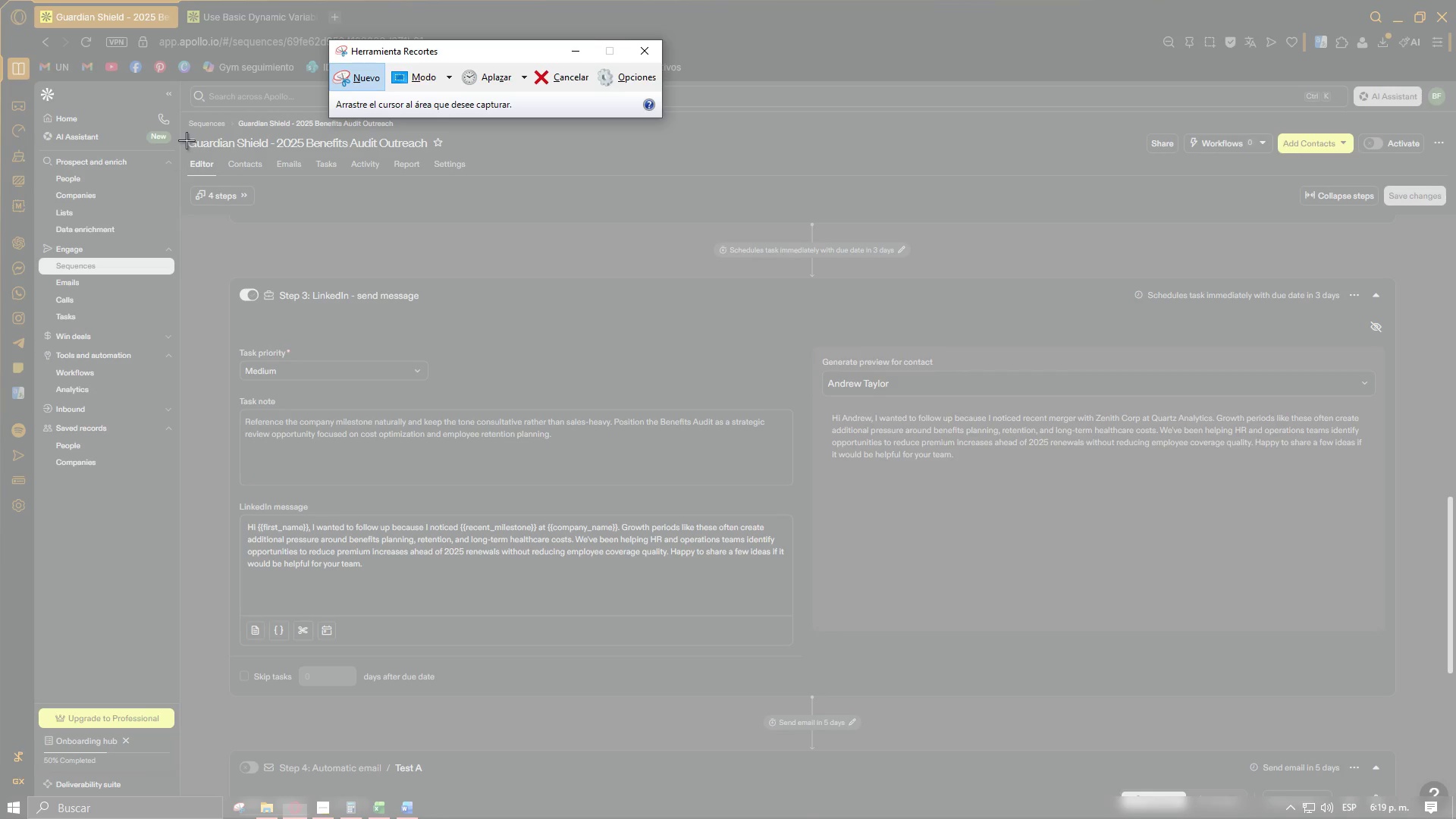 
left_click_drag(start_coordinate=[185, 116], to_coordinate=[1445, 746])
 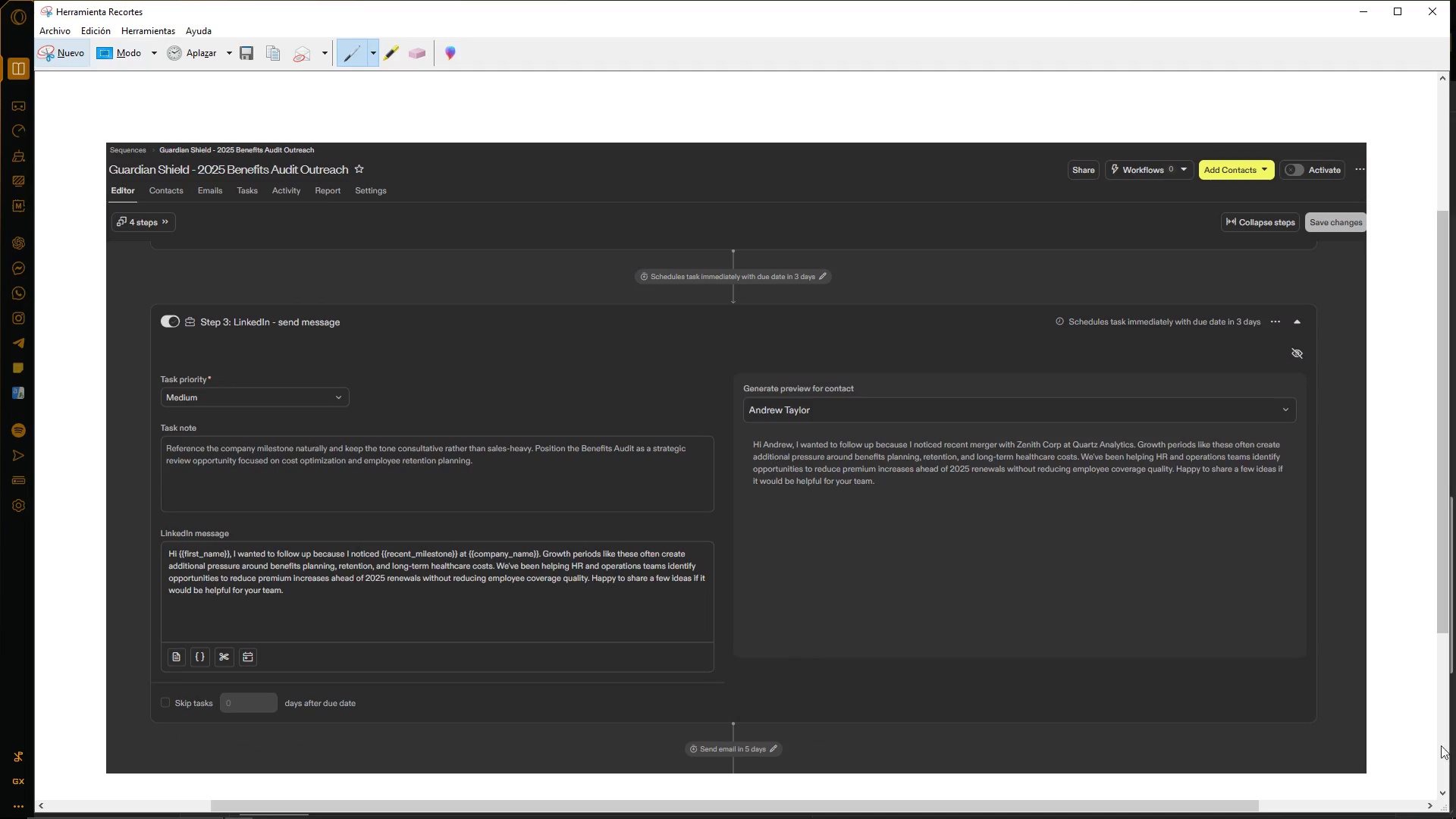 
key(Control+C)
 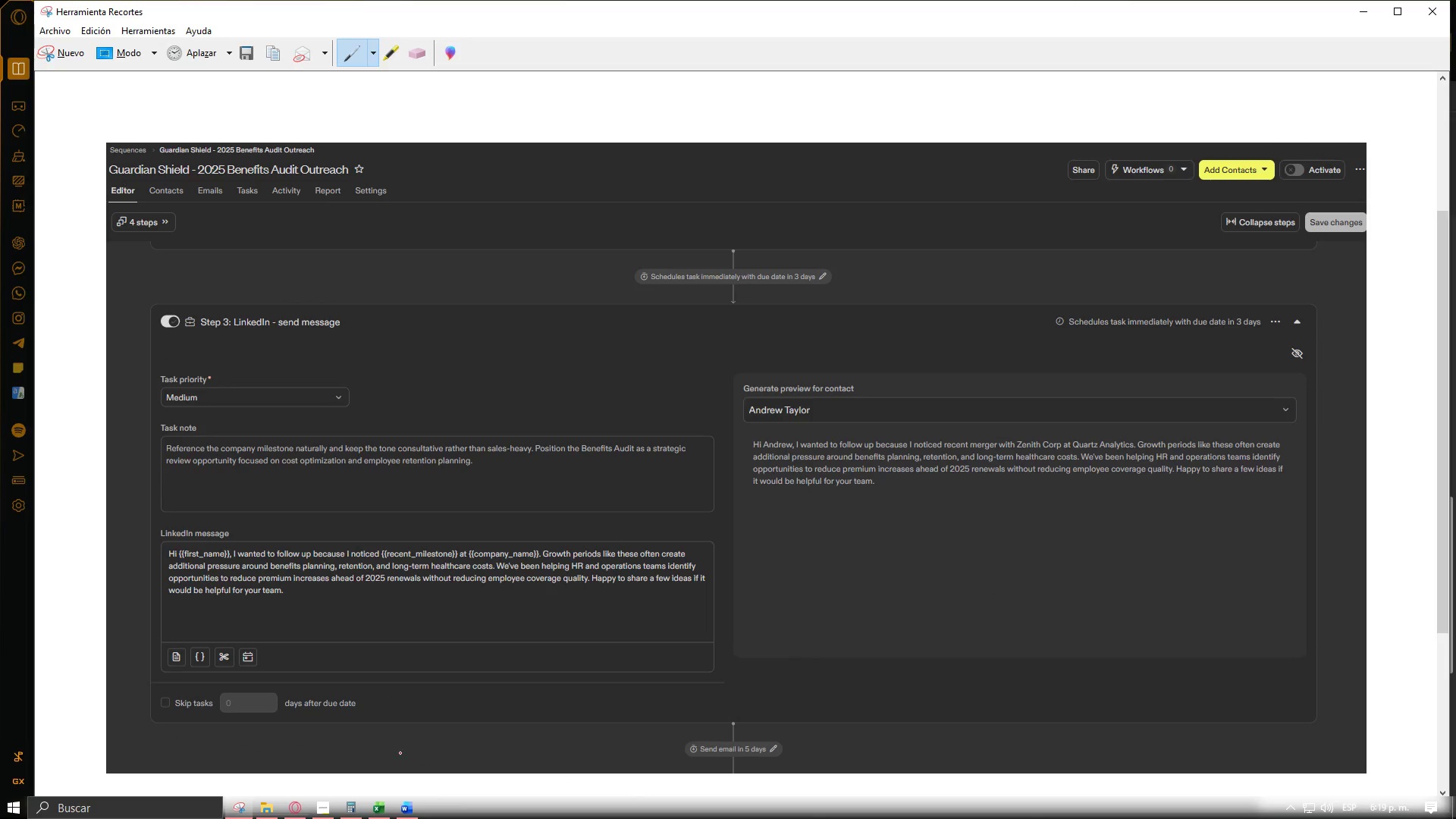 
left_click([409, 814])
 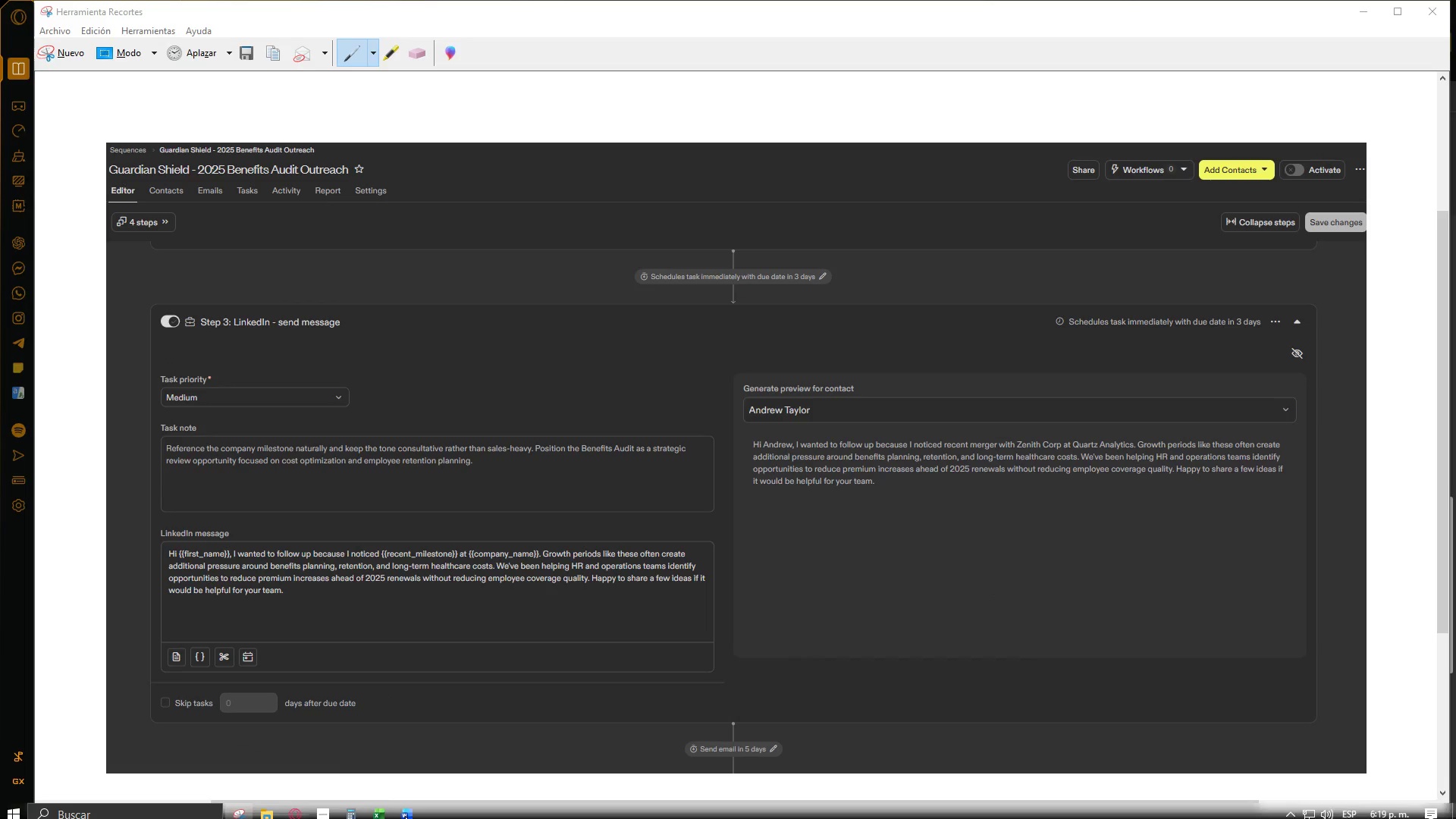 
left_click([405, 809])
 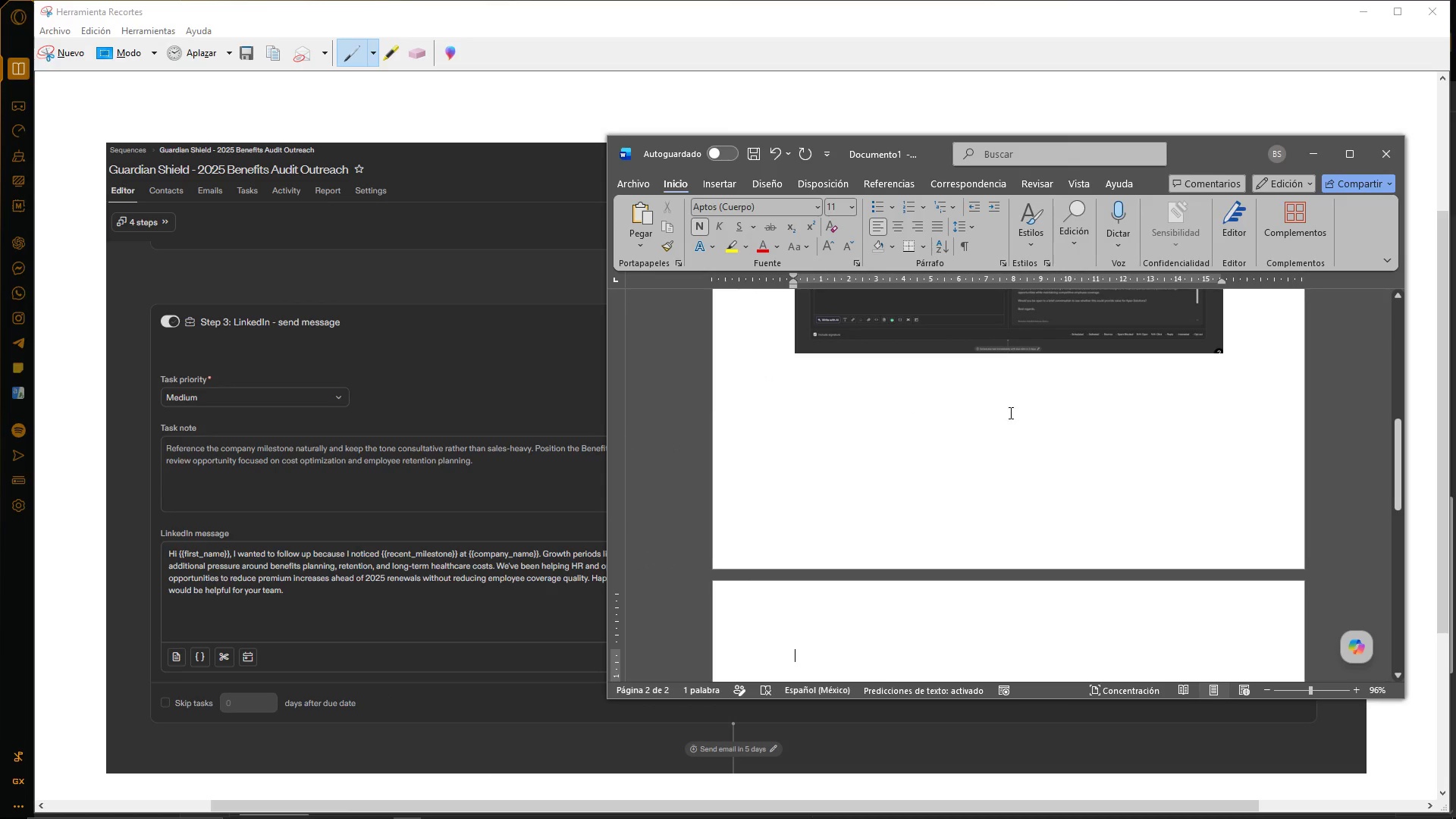 
key(Control+ControlLeft)
 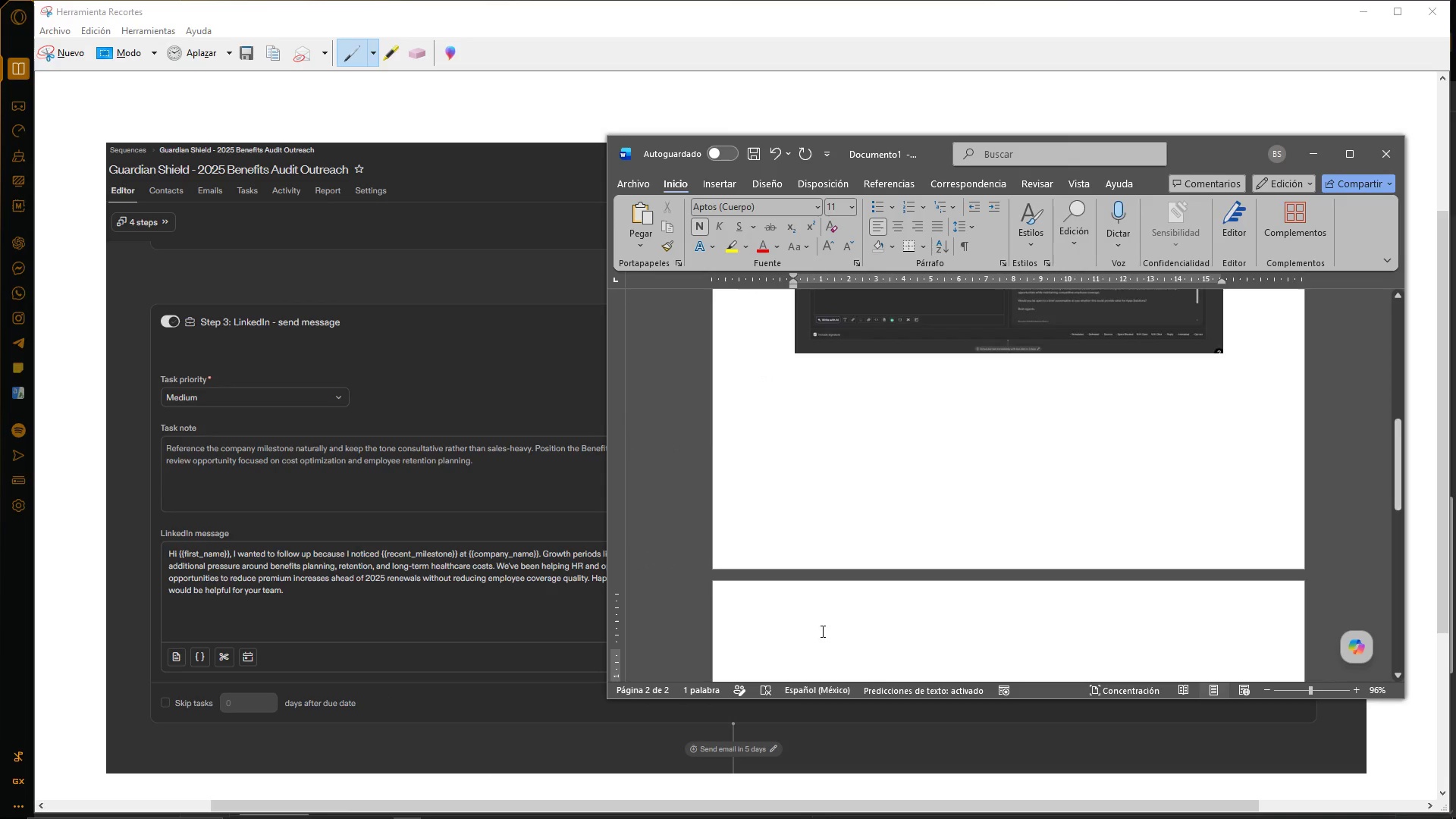 
key(Control+V)
 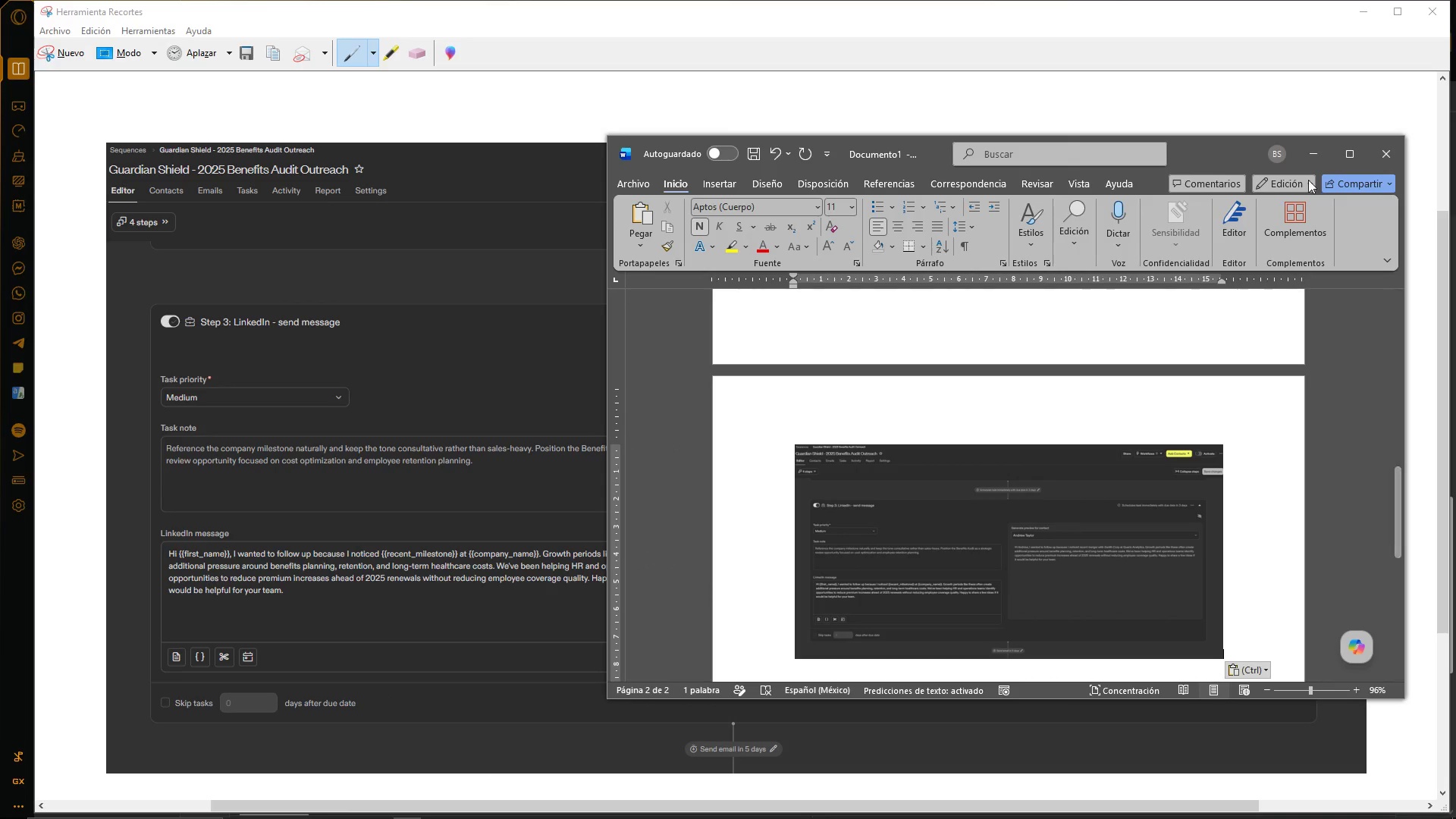 
left_click([1303, 154])
 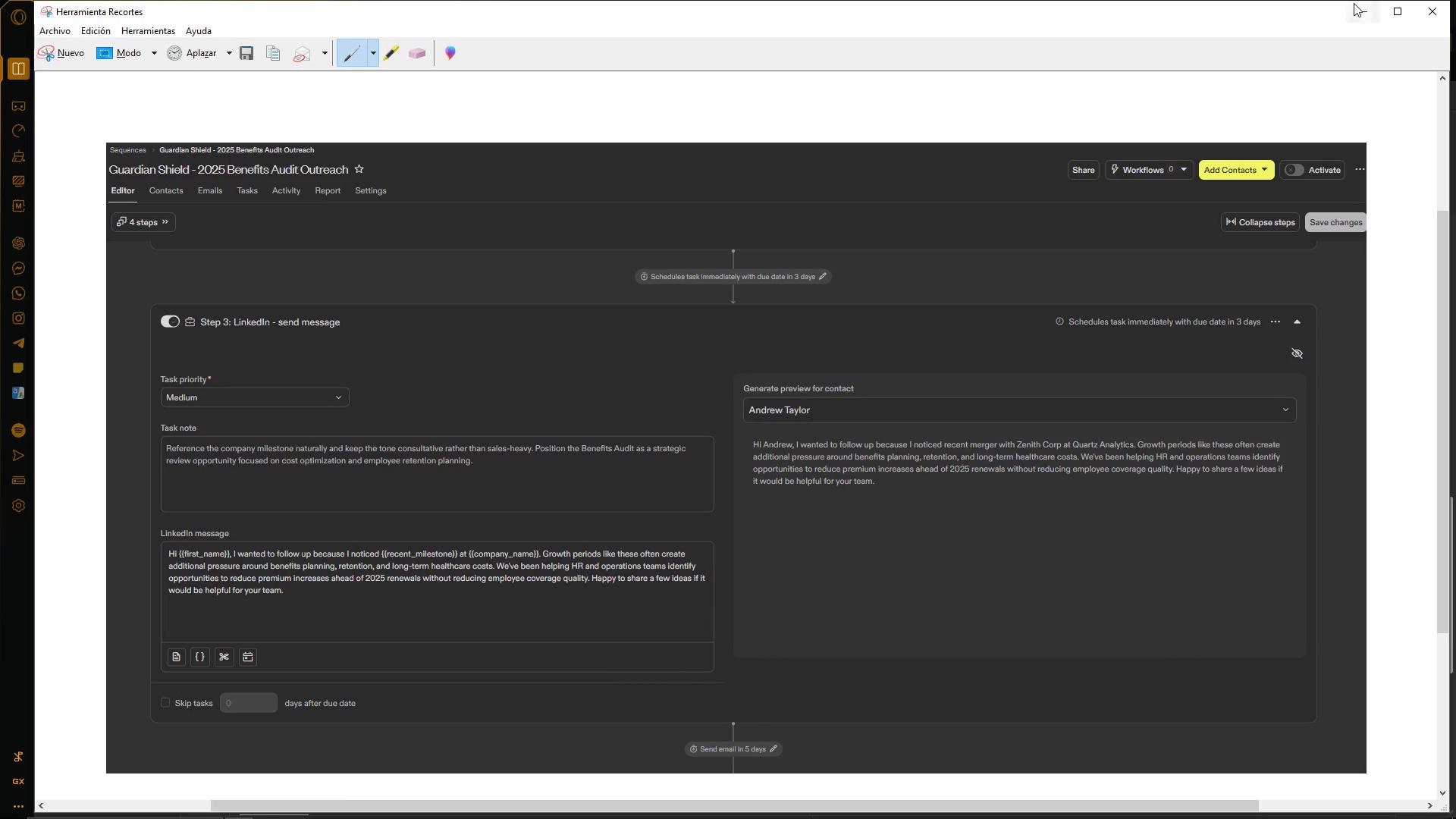 
left_click([1356, 4])
 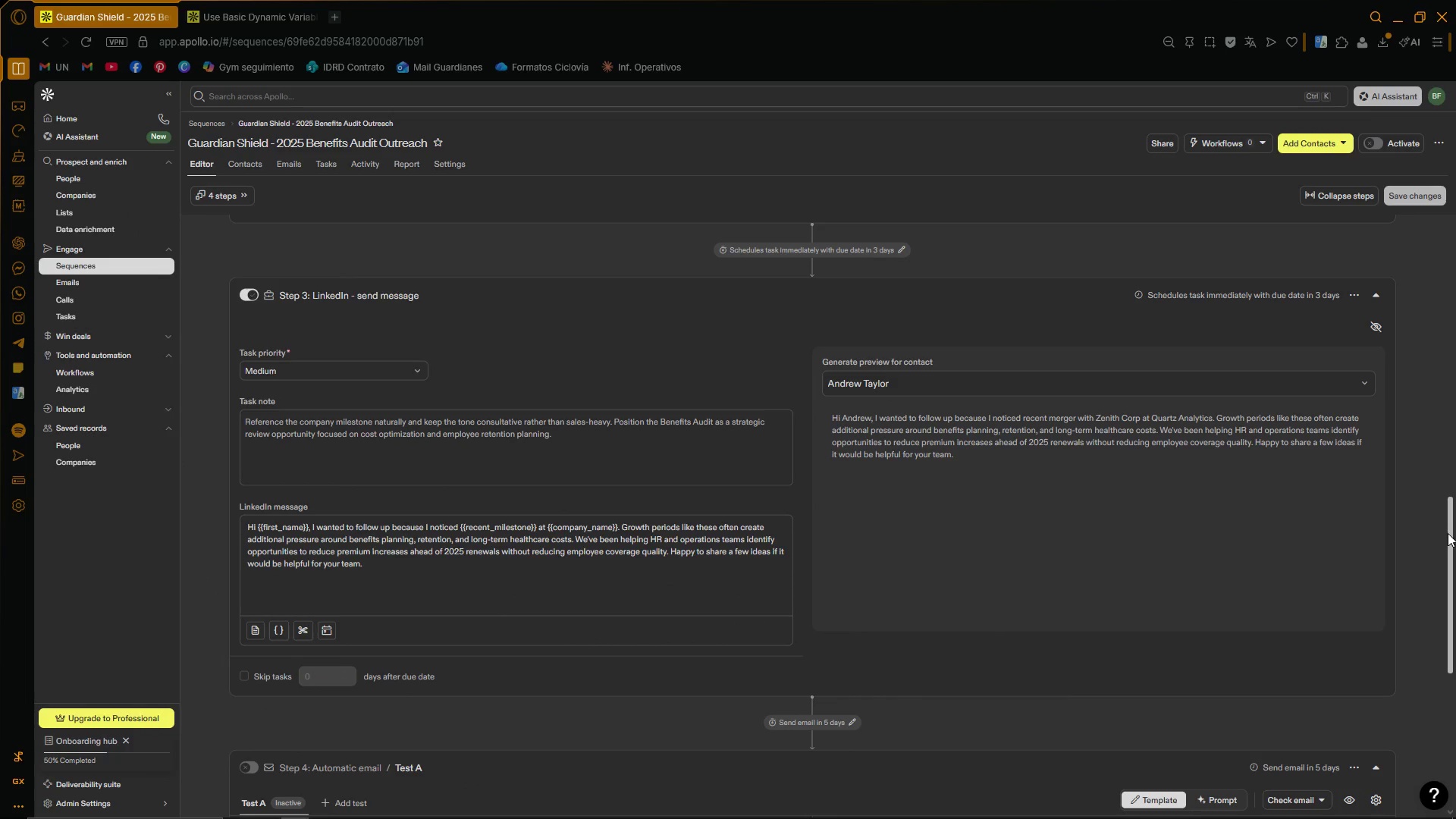 
left_click_drag(start_coordinate=[1448, 534], to_coordinate=[1432, 672])
 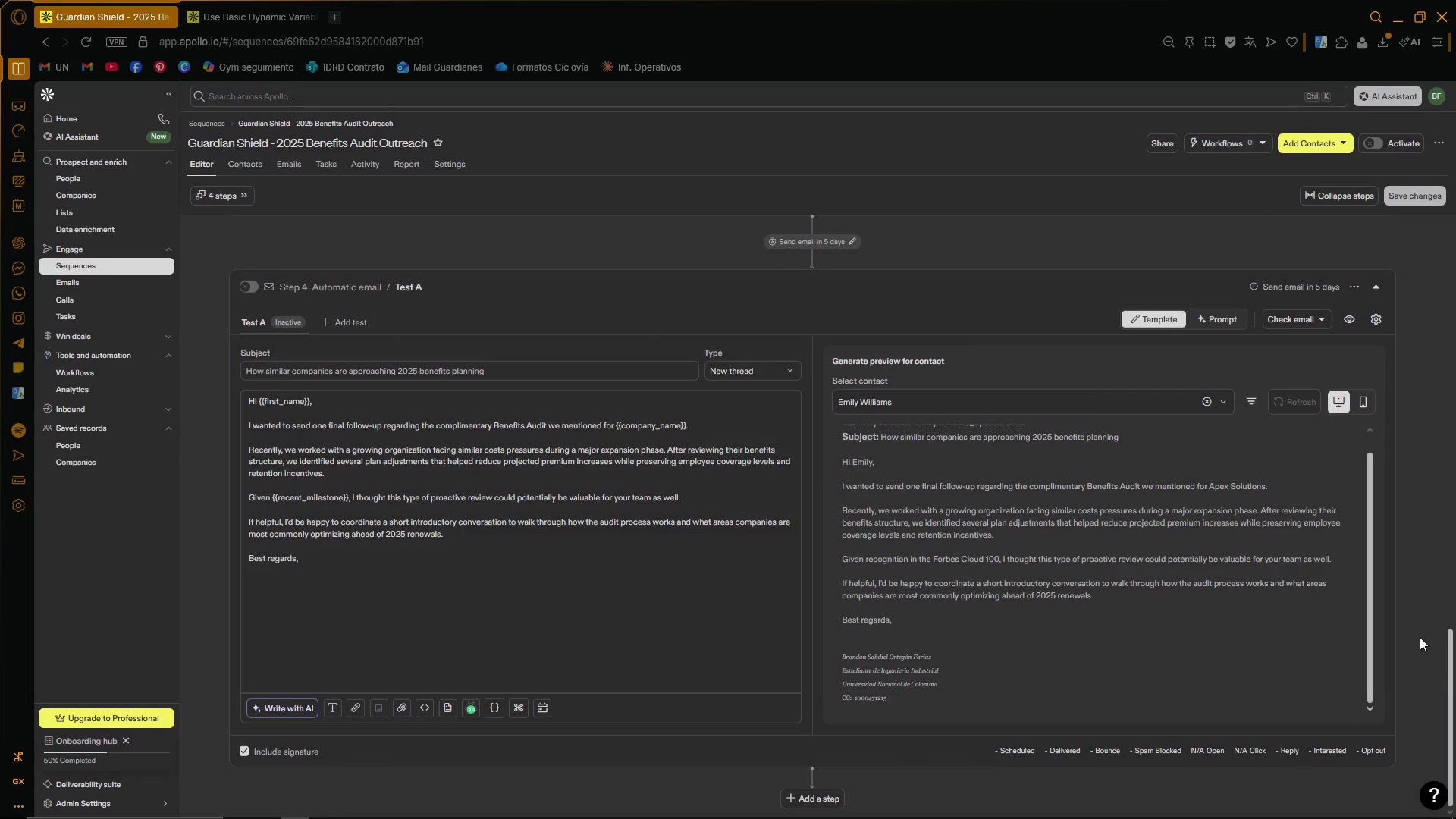 
left_click([1420, 635])
 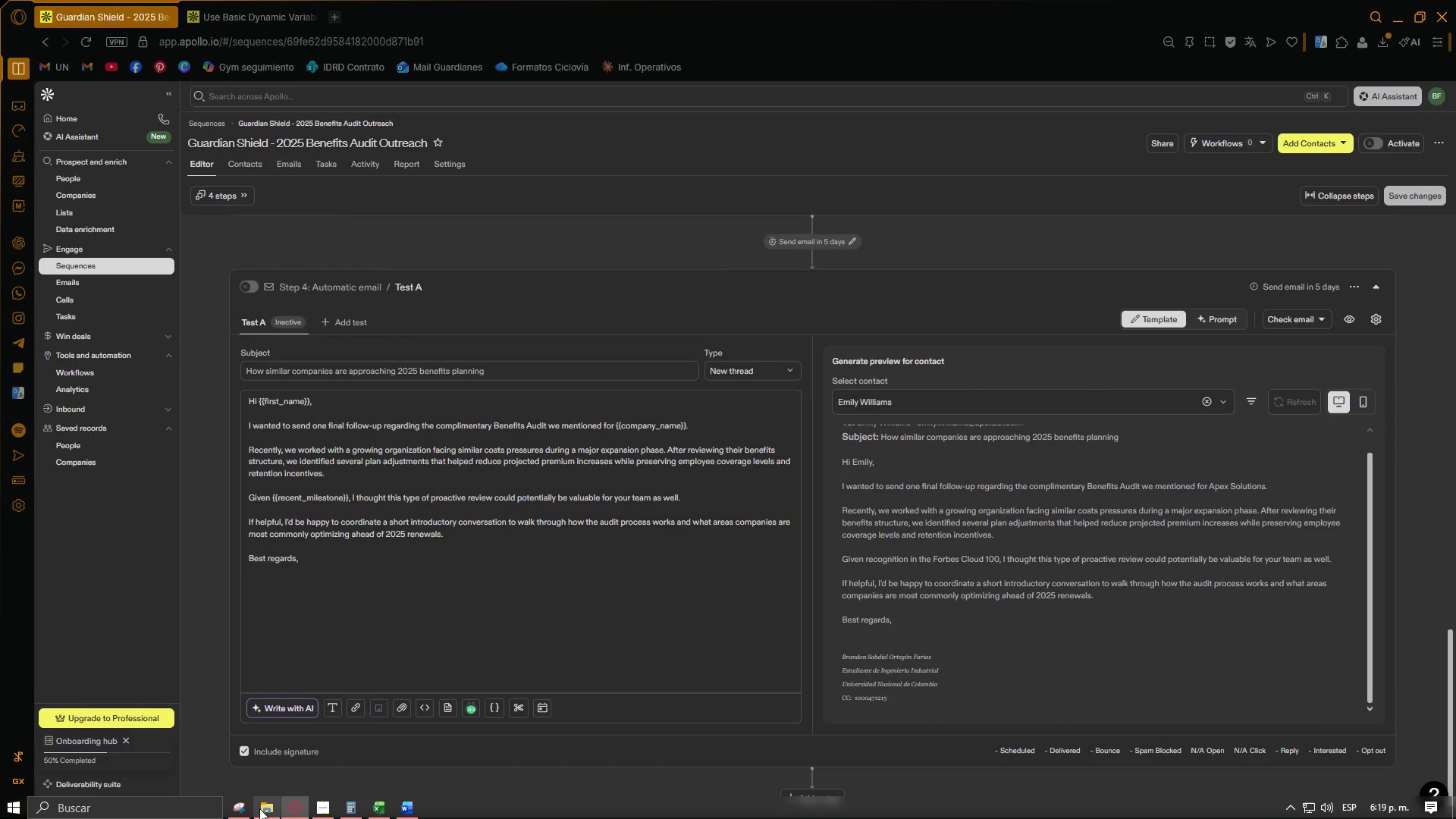 
left_click([251, 808])
 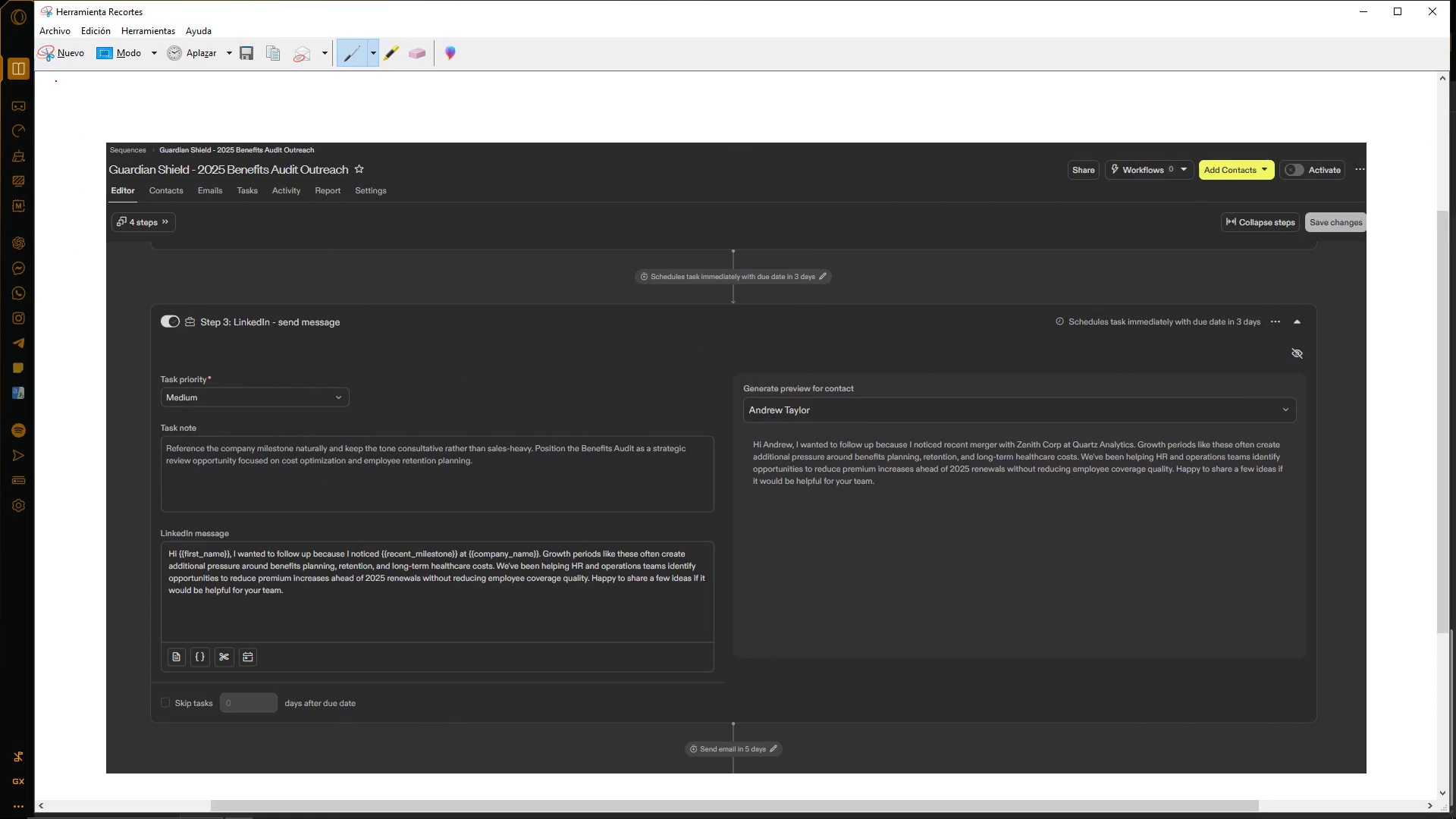 
left_click([61, 55])
 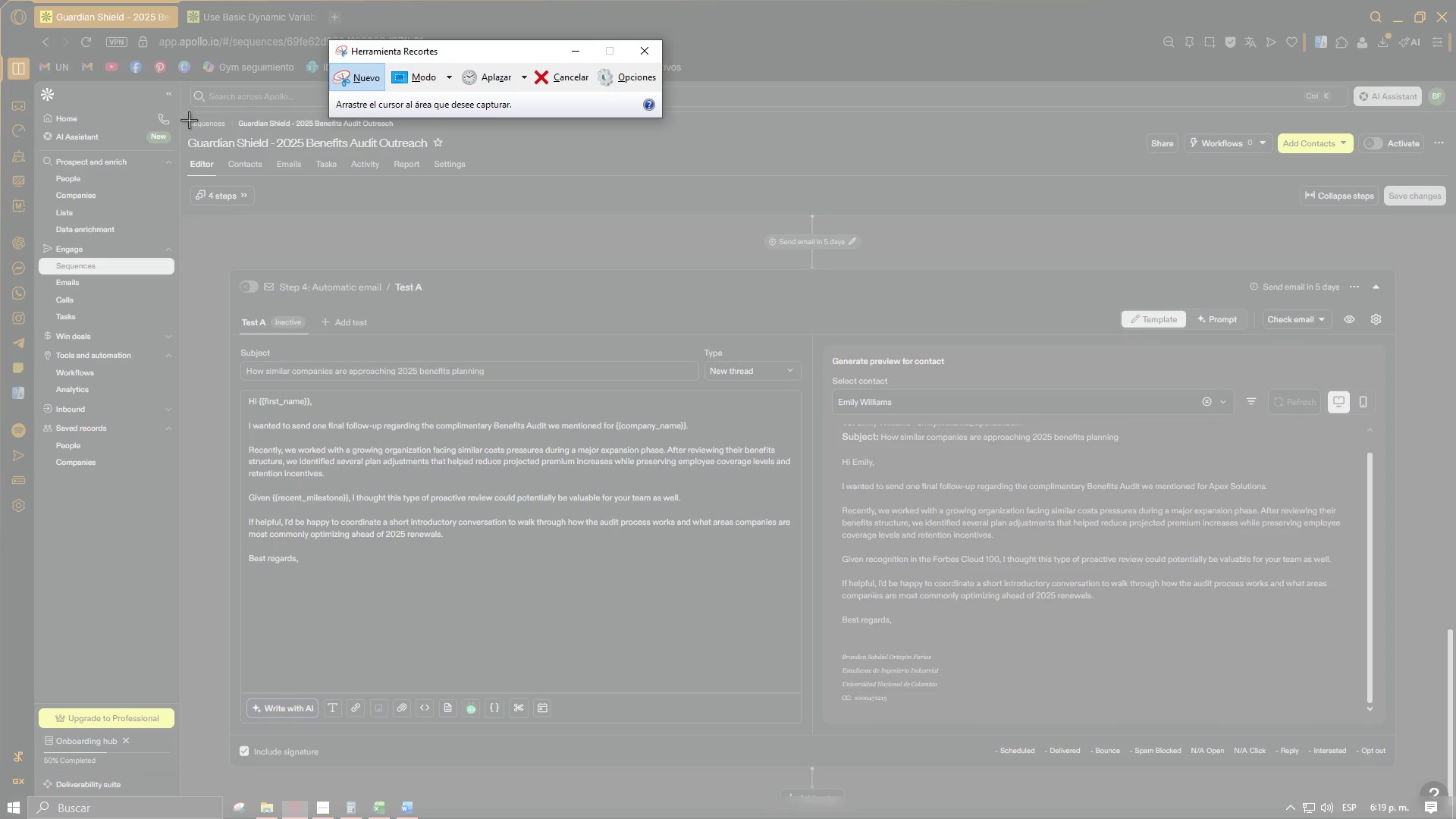 
left_click_drag(start_coordinate=[187, 115], to_coordinate=[1449, 792])
 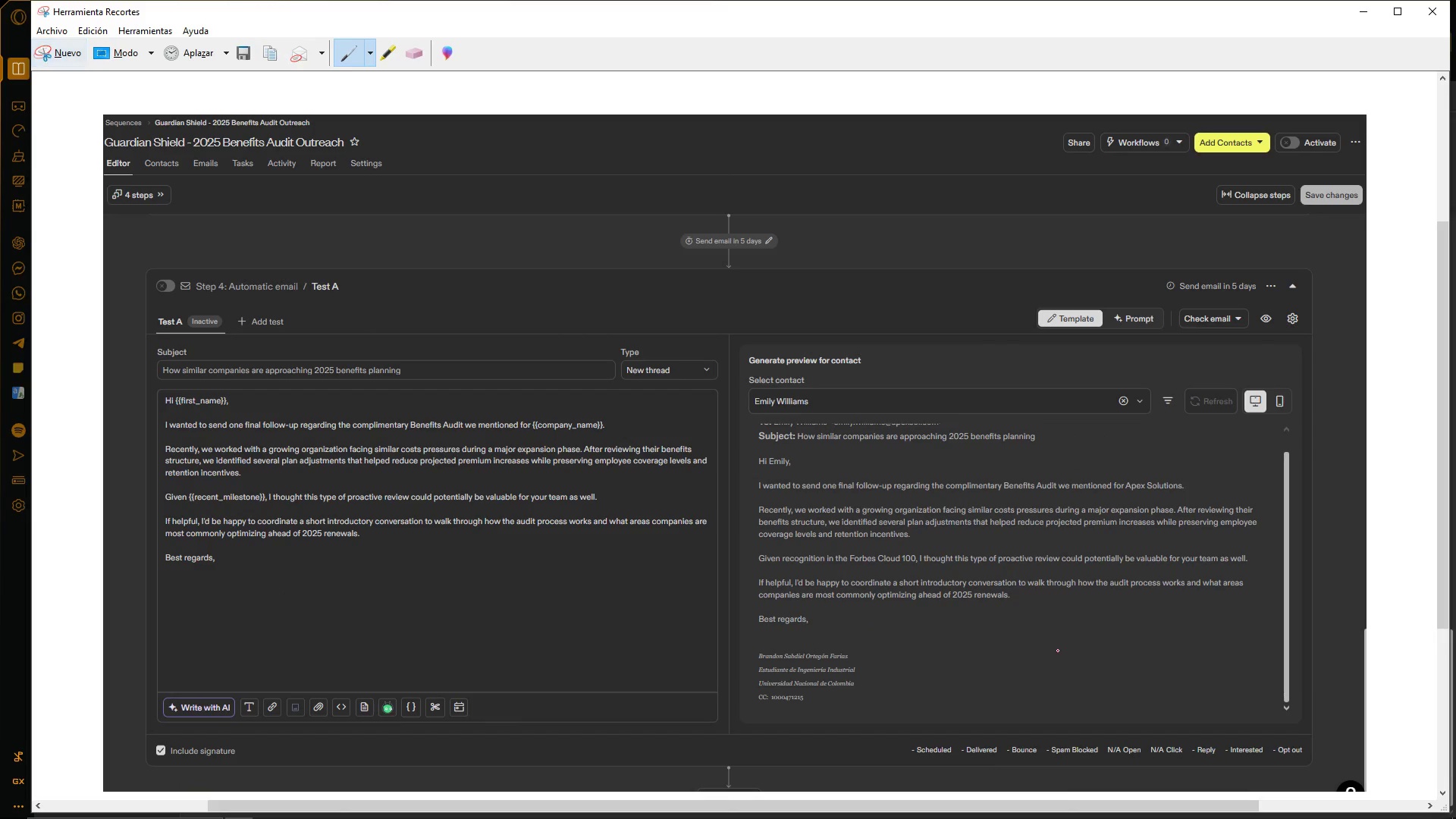 
key(Control+ControlLeft)
 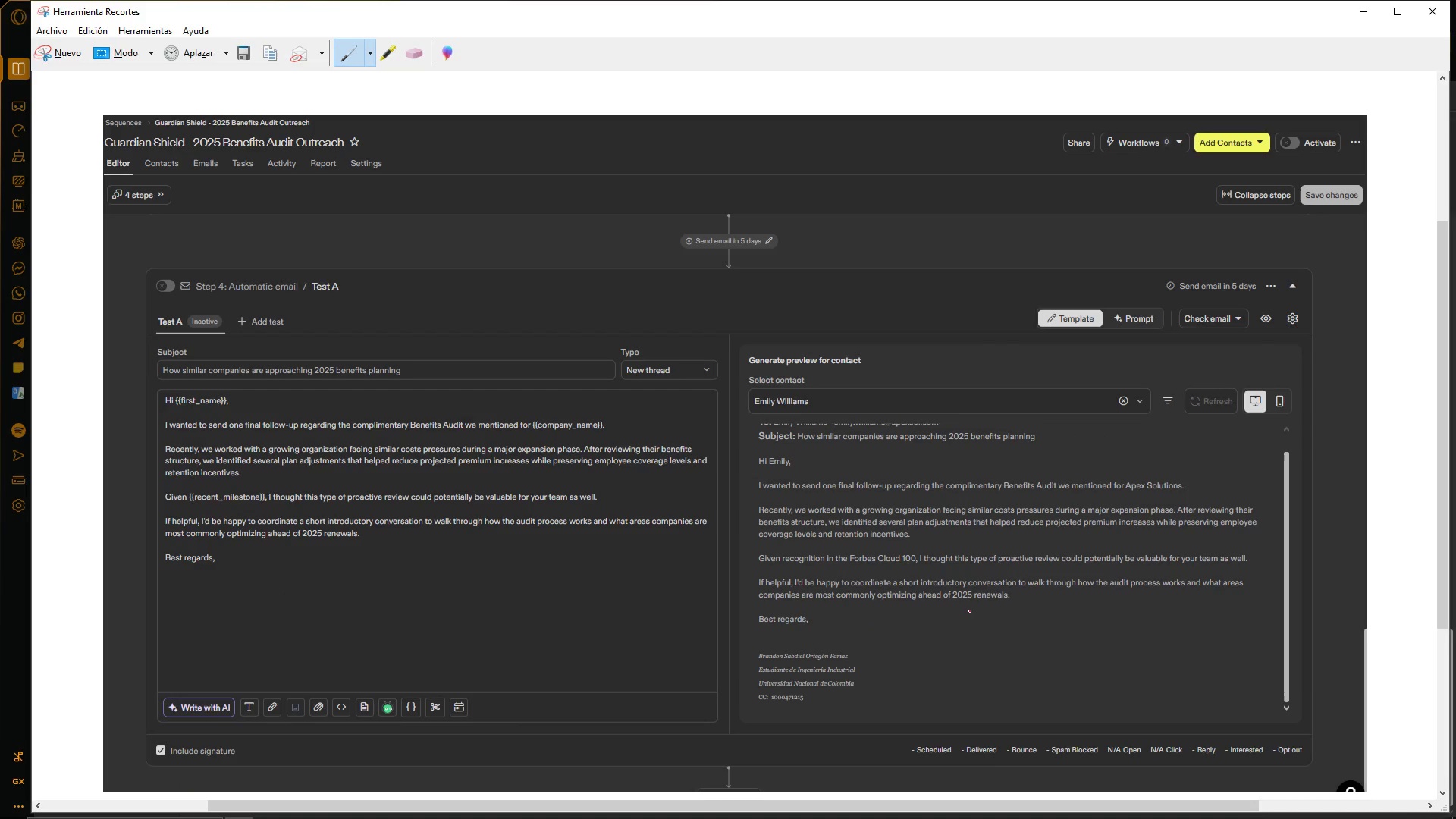 
key(Control+C)
 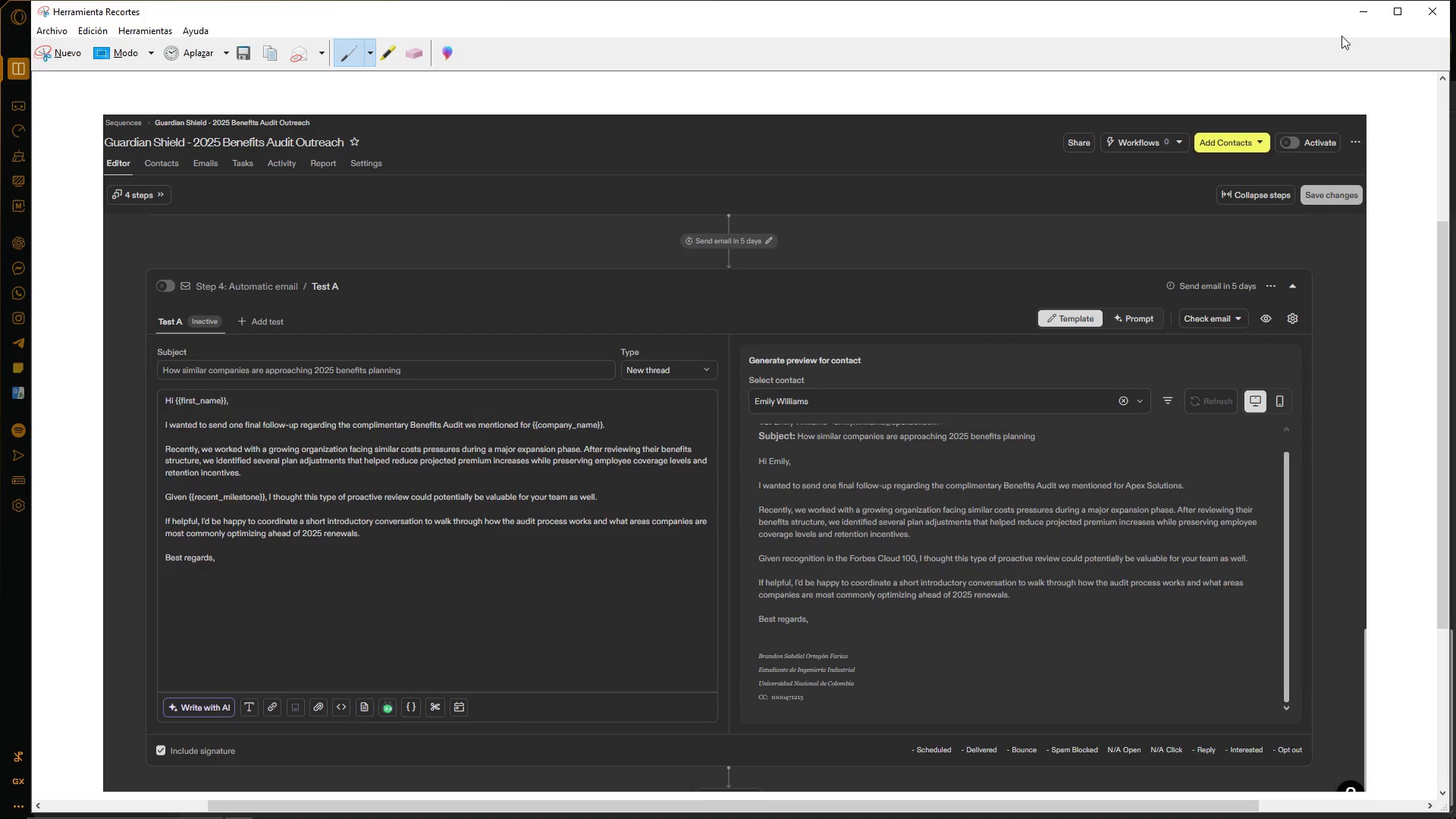 
left_click([1359, 10])
 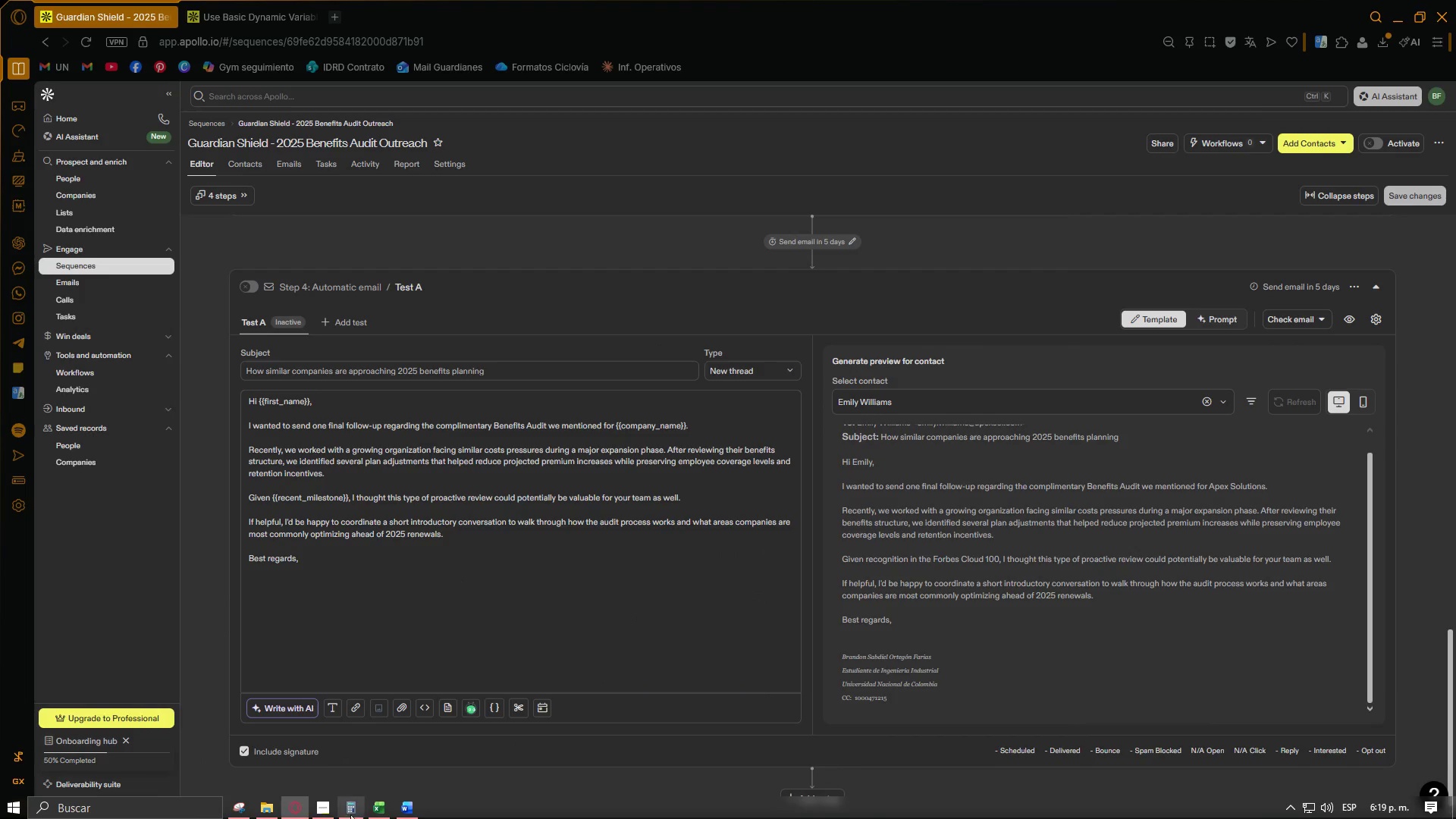 
left_click([405, 811])
 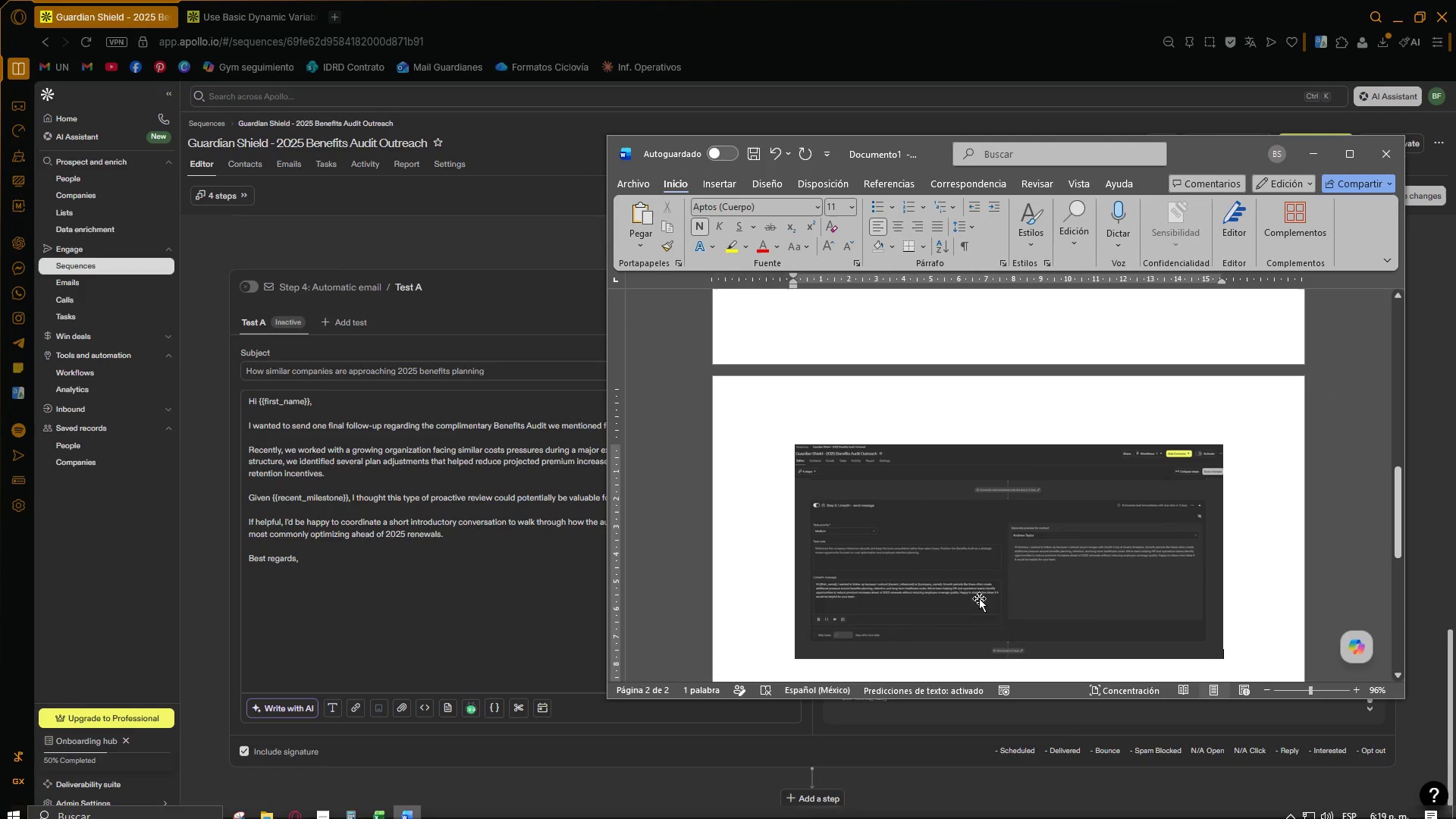 
key(Control+ControlLeft)
 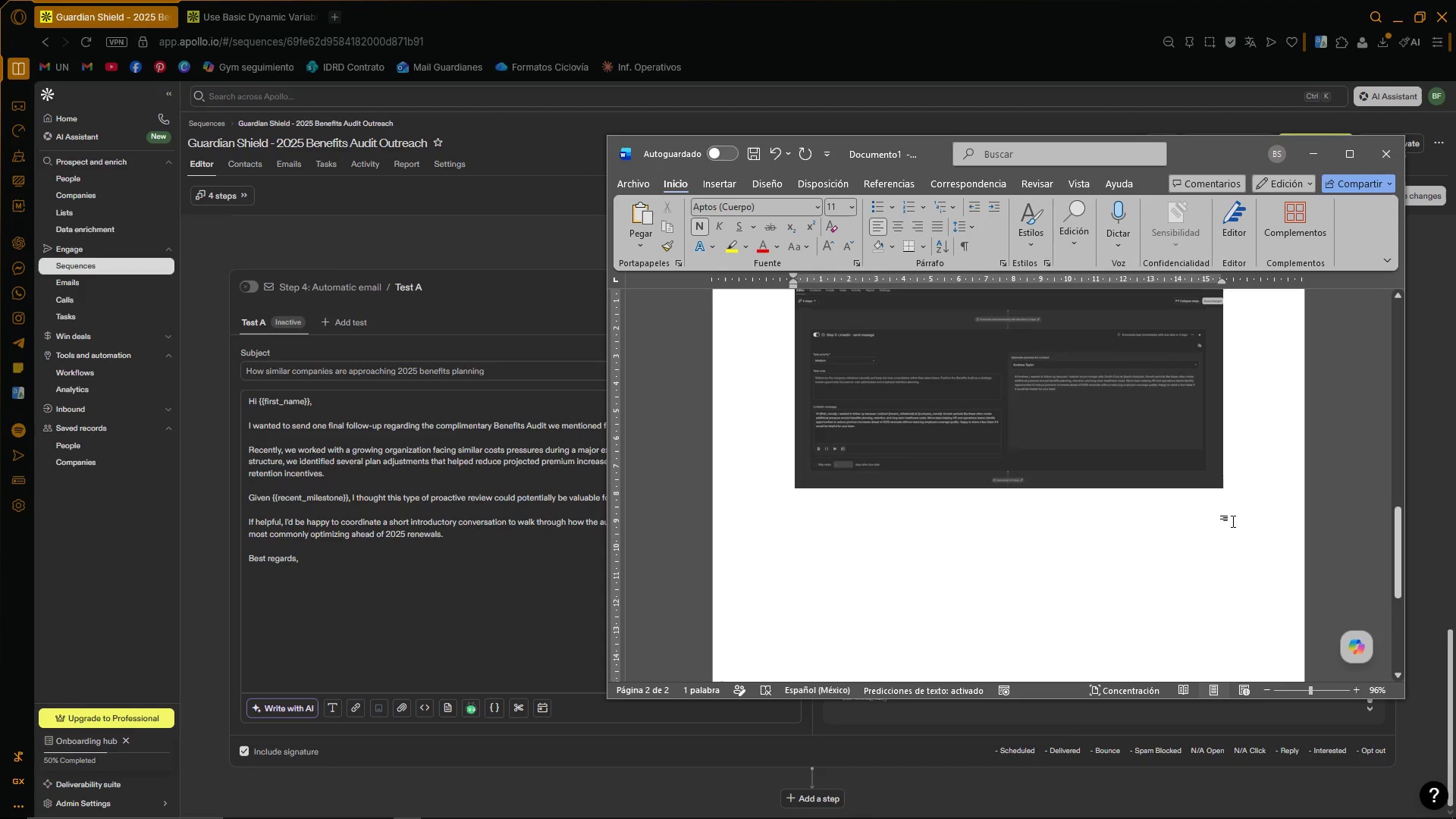 
key(Control+V)